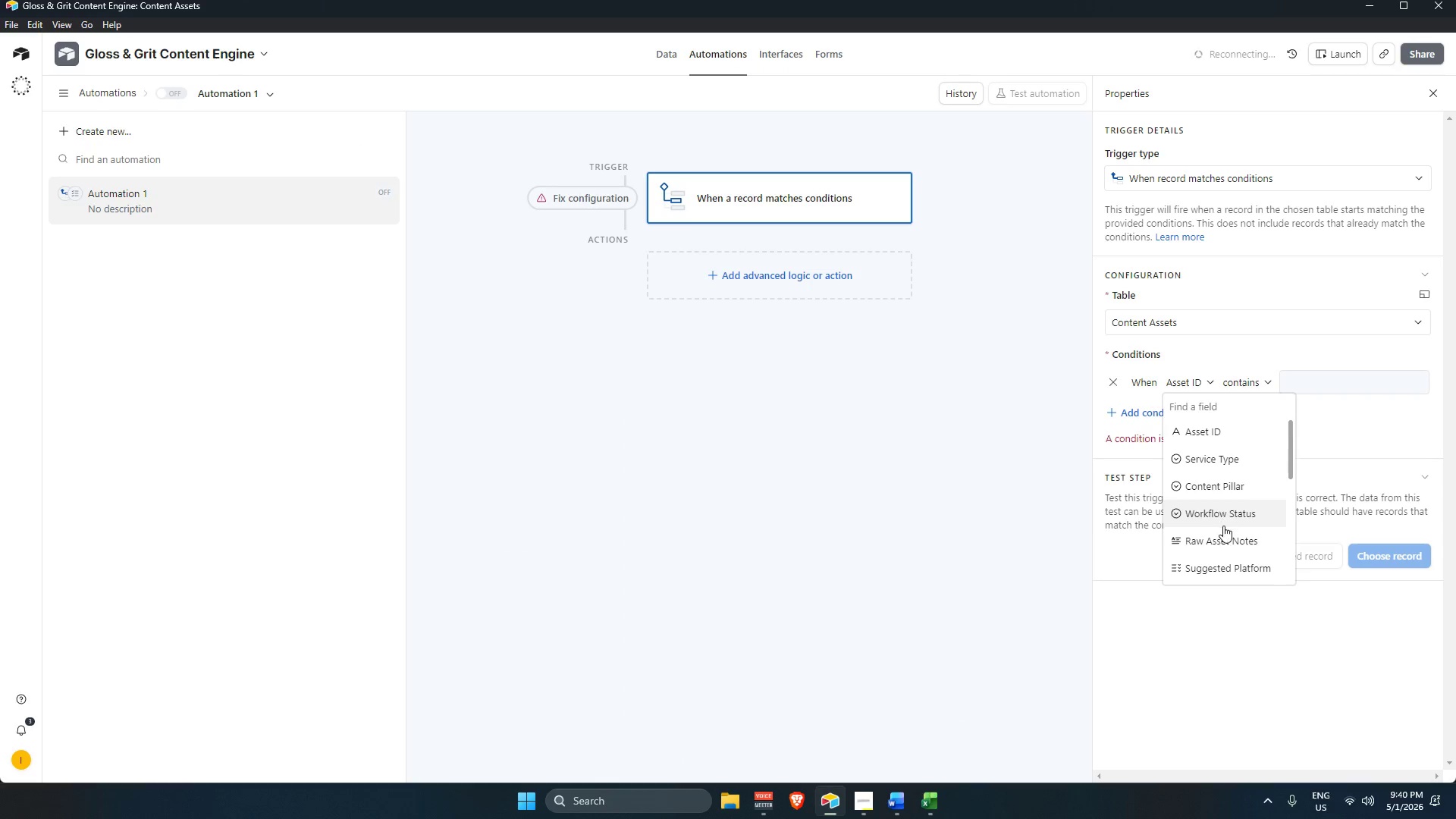 
left_click([1227, 516])
 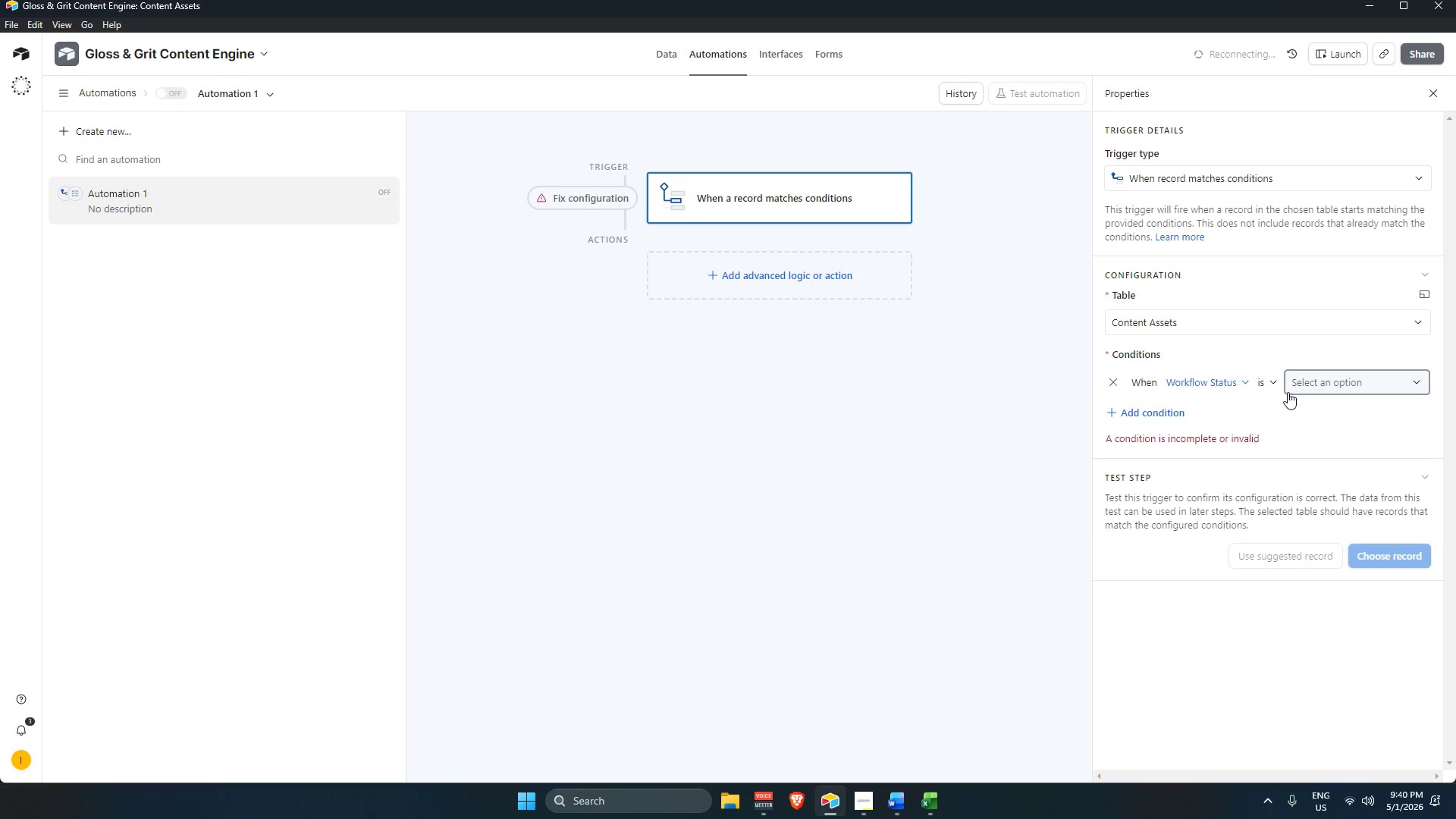 
left_click([1335, 383])
 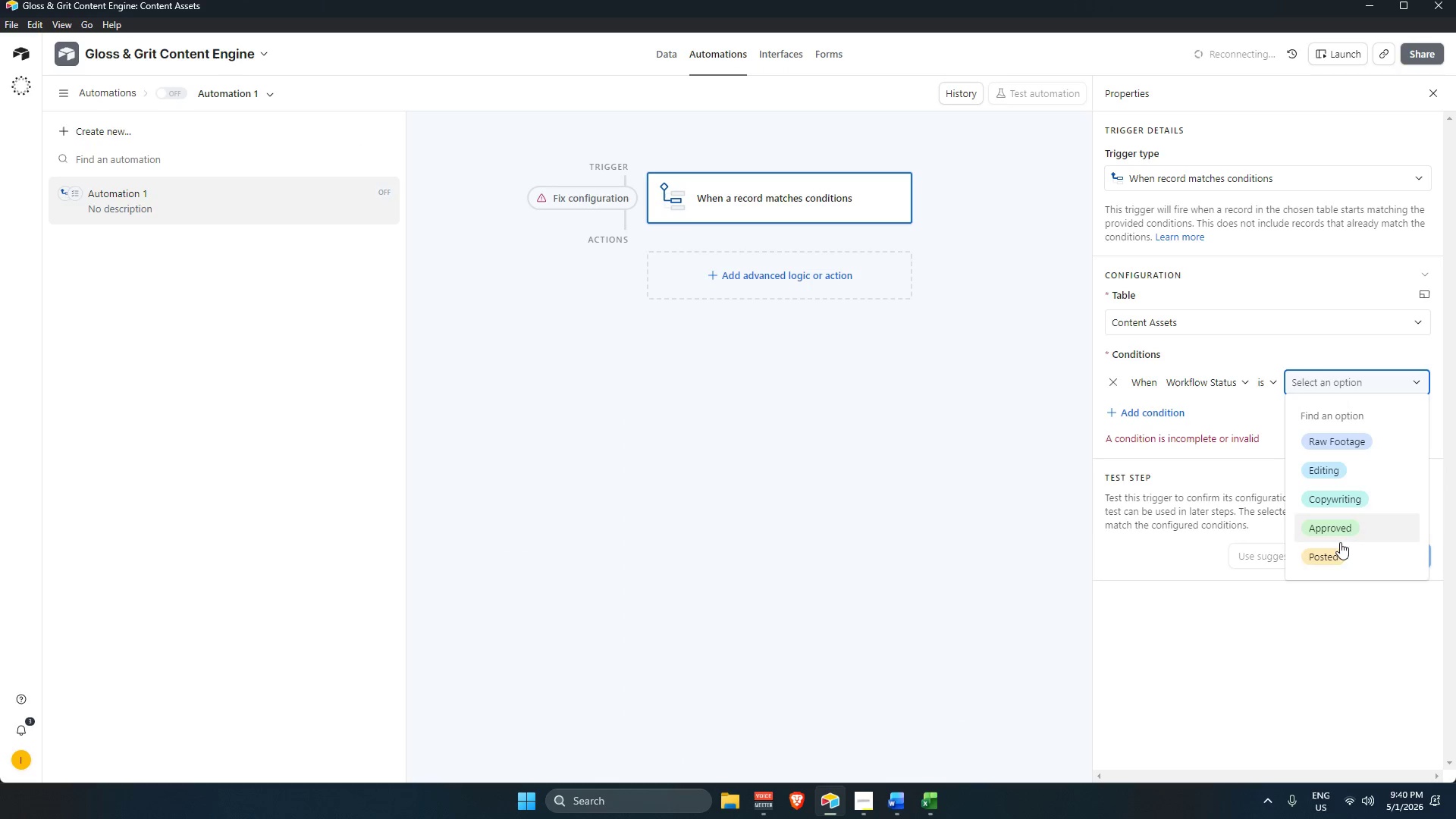 
left_click([1359, 534])
 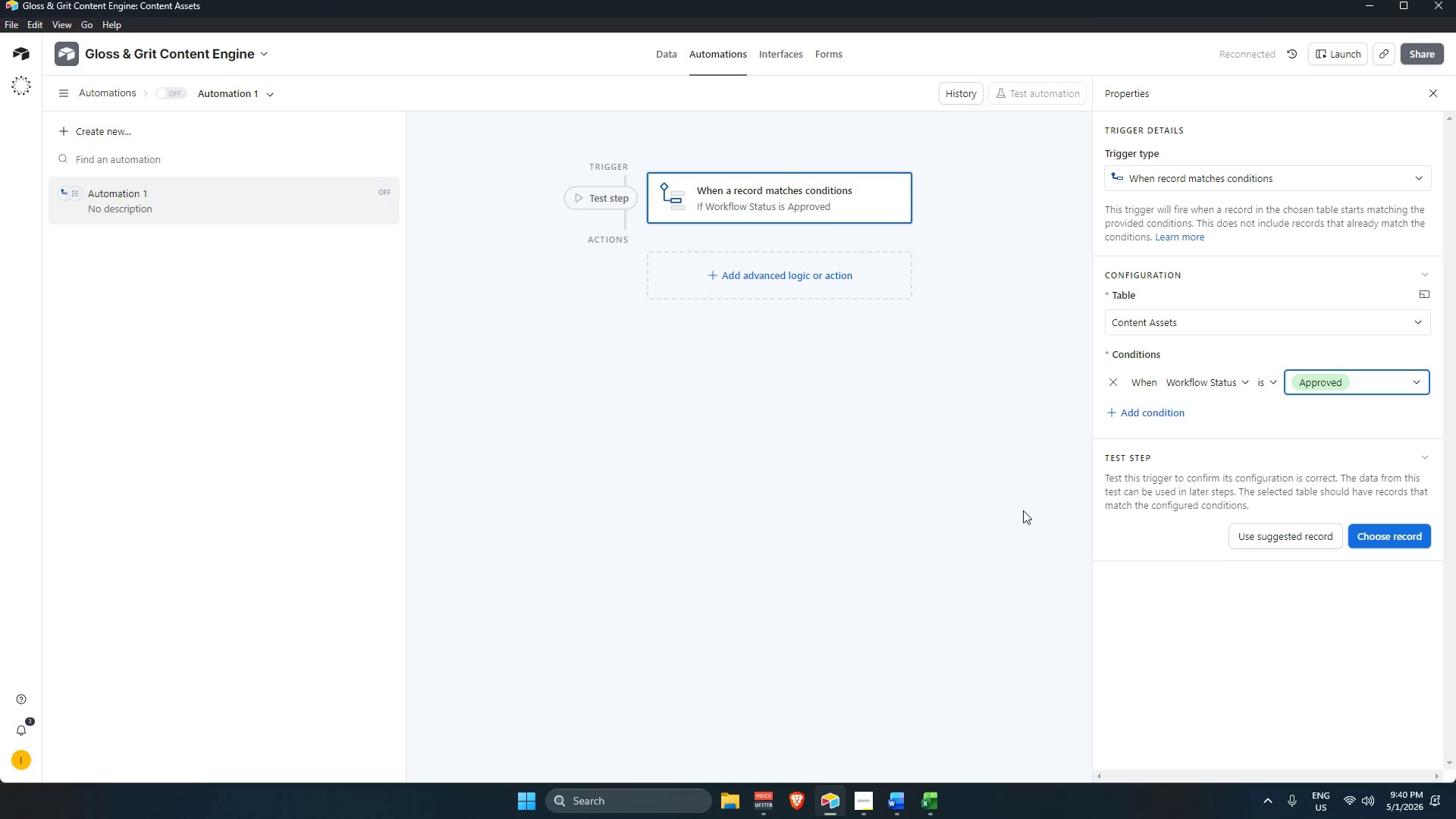 
wait(6.19)
 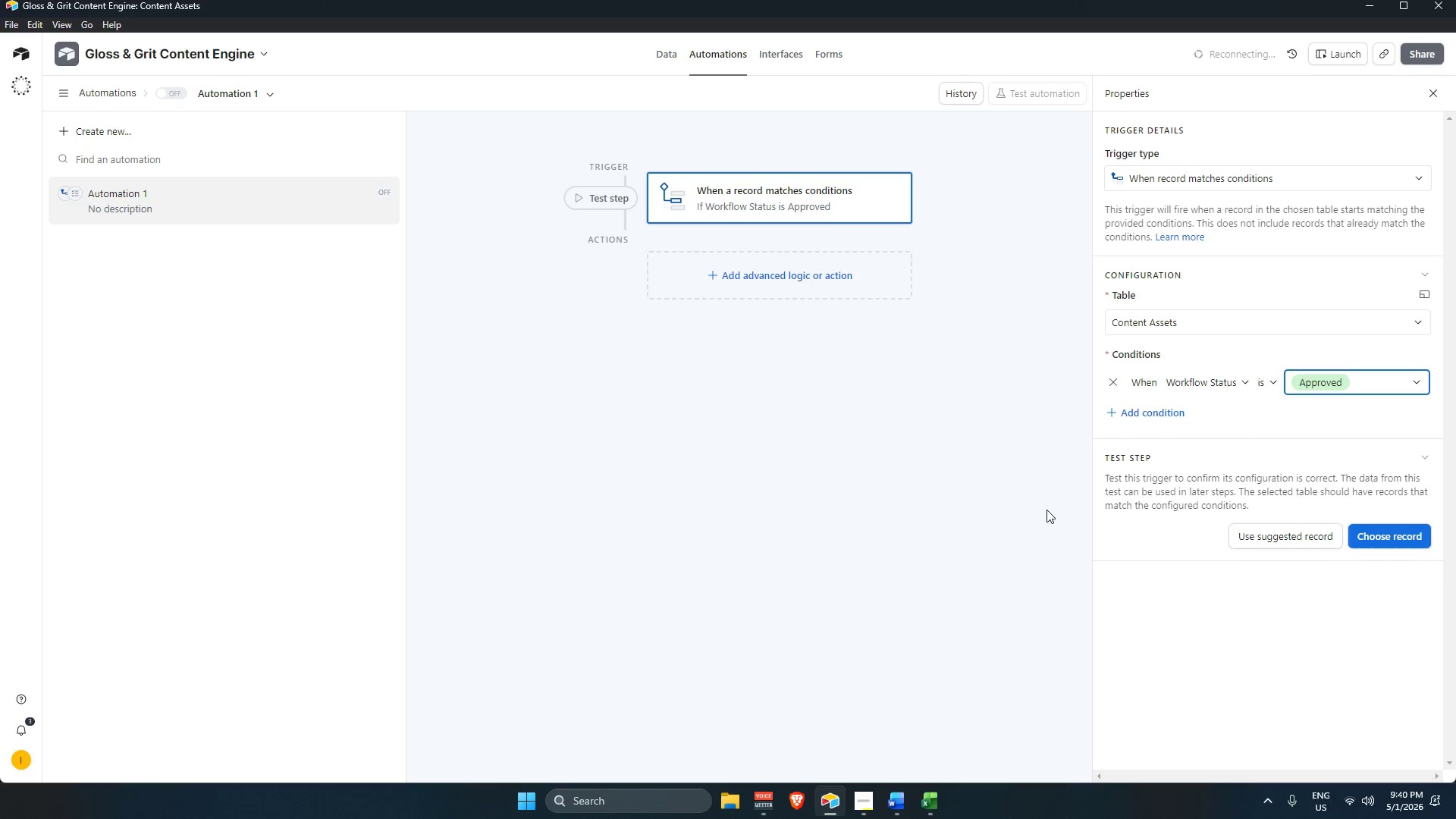 
left_click([742, 273])
 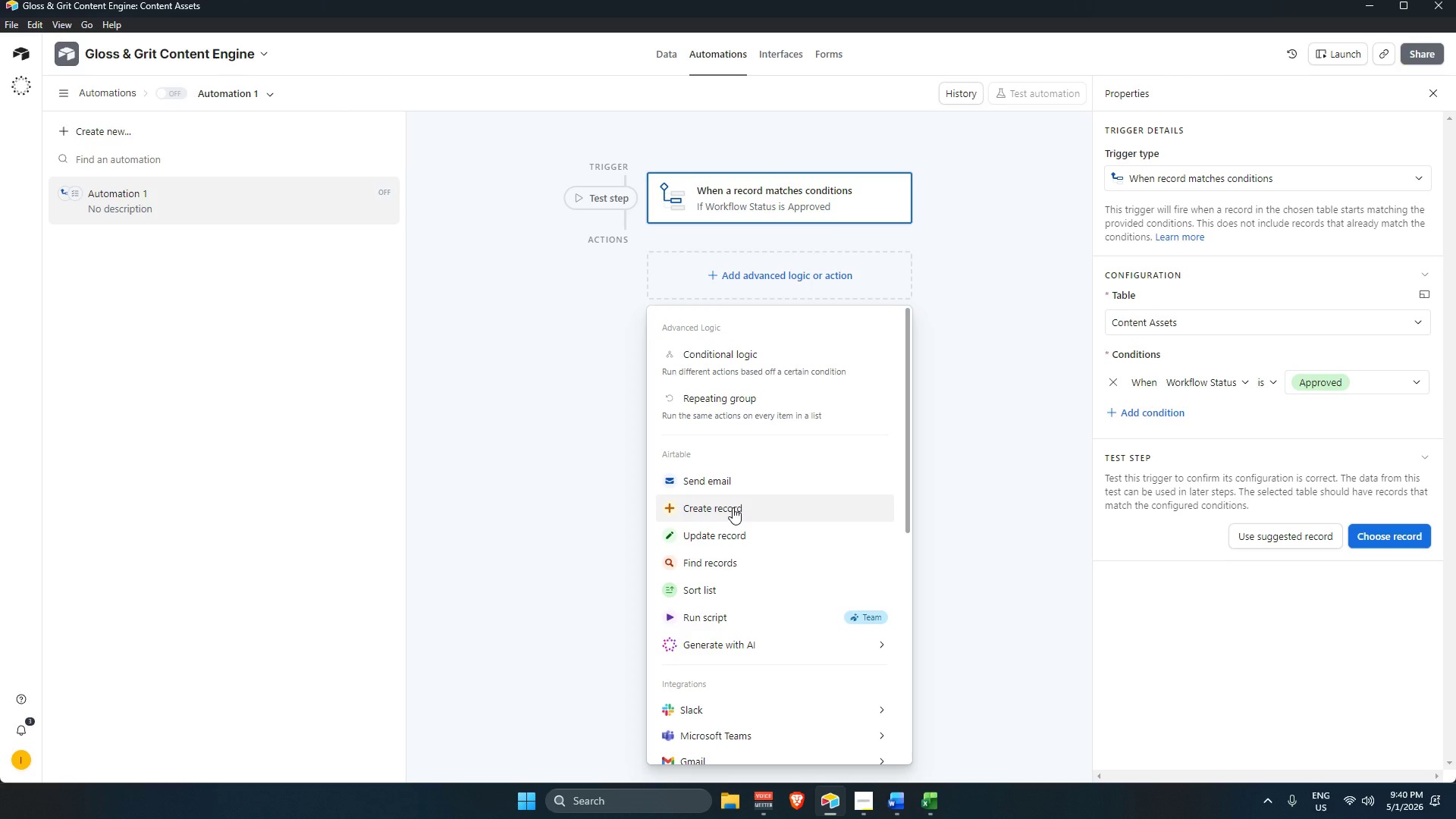 
left_click([745, 540])
 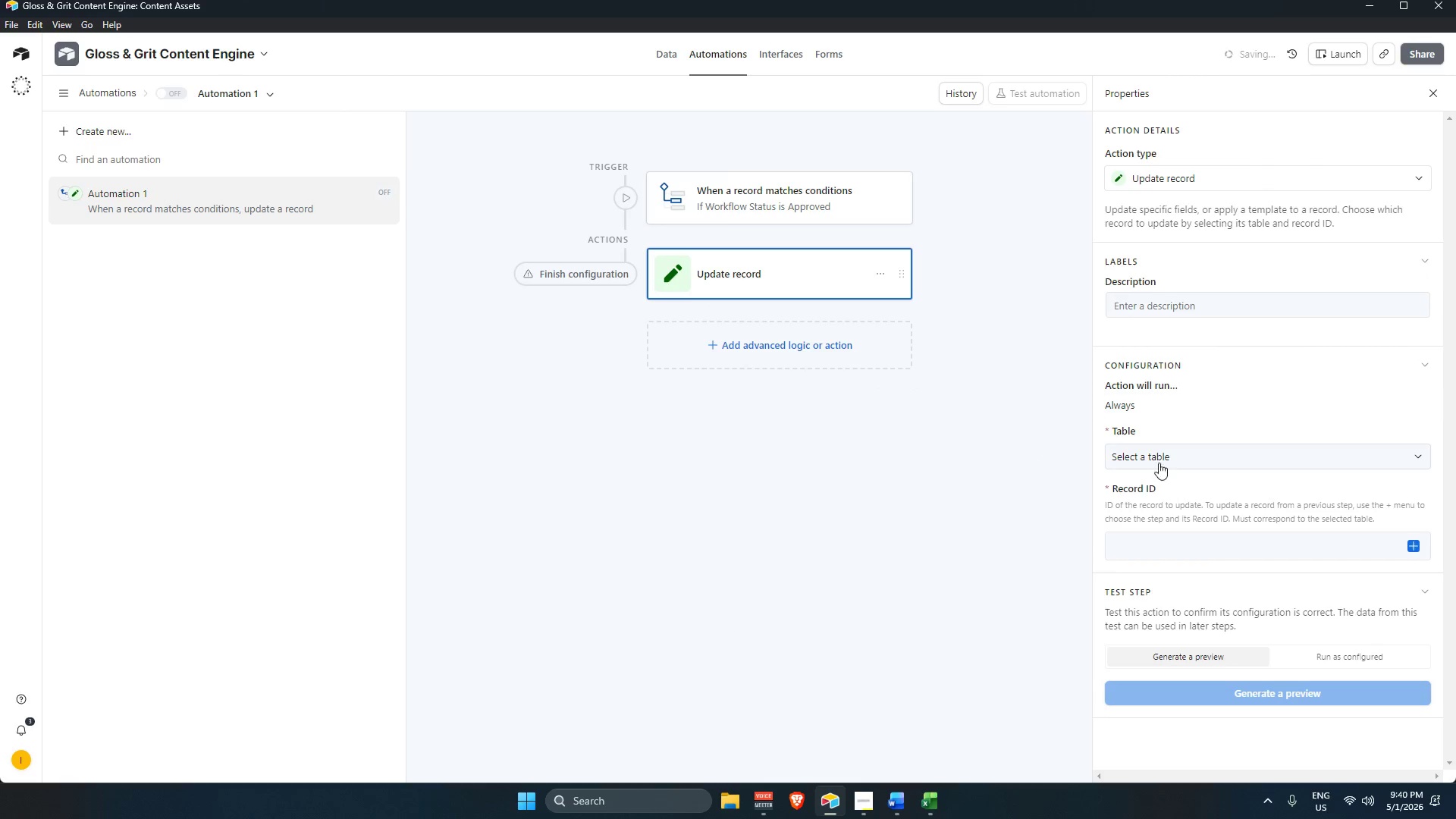 
left_click_drag(start_coordinate=[1162, 454], to_coordinate=[1162, 459])
 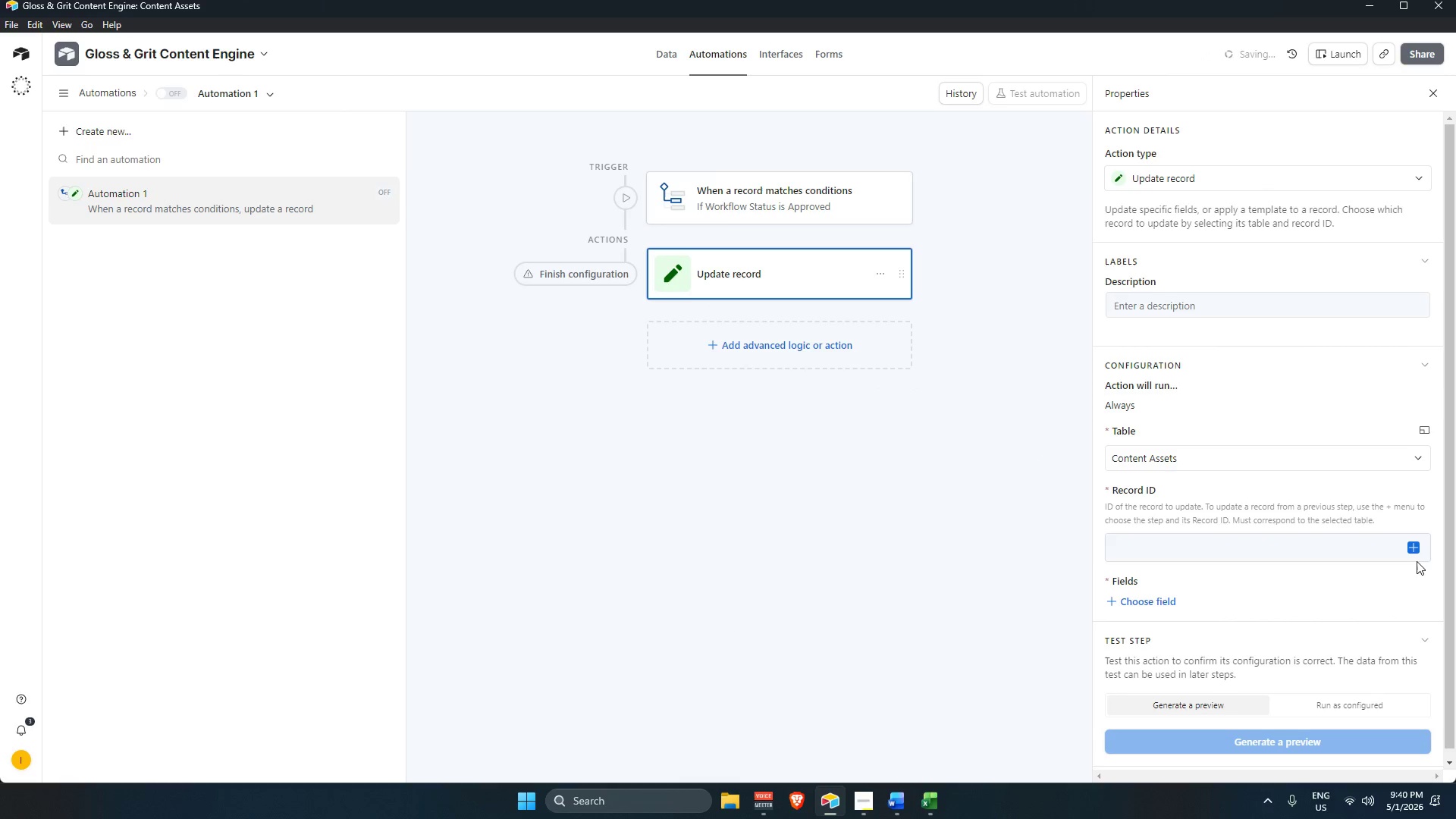 
left_click([1410, 546])
 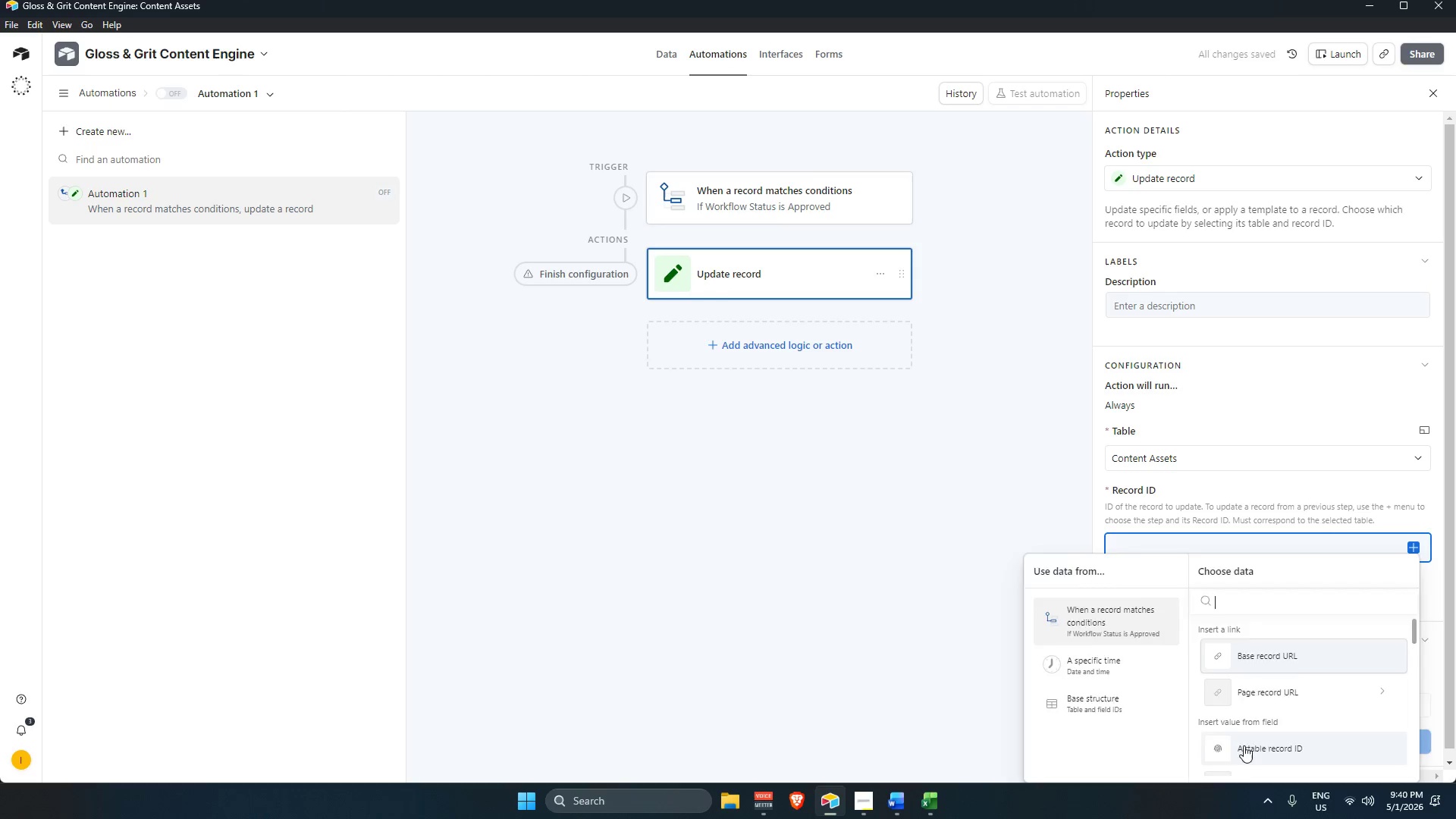 
left_click([861, 582])
 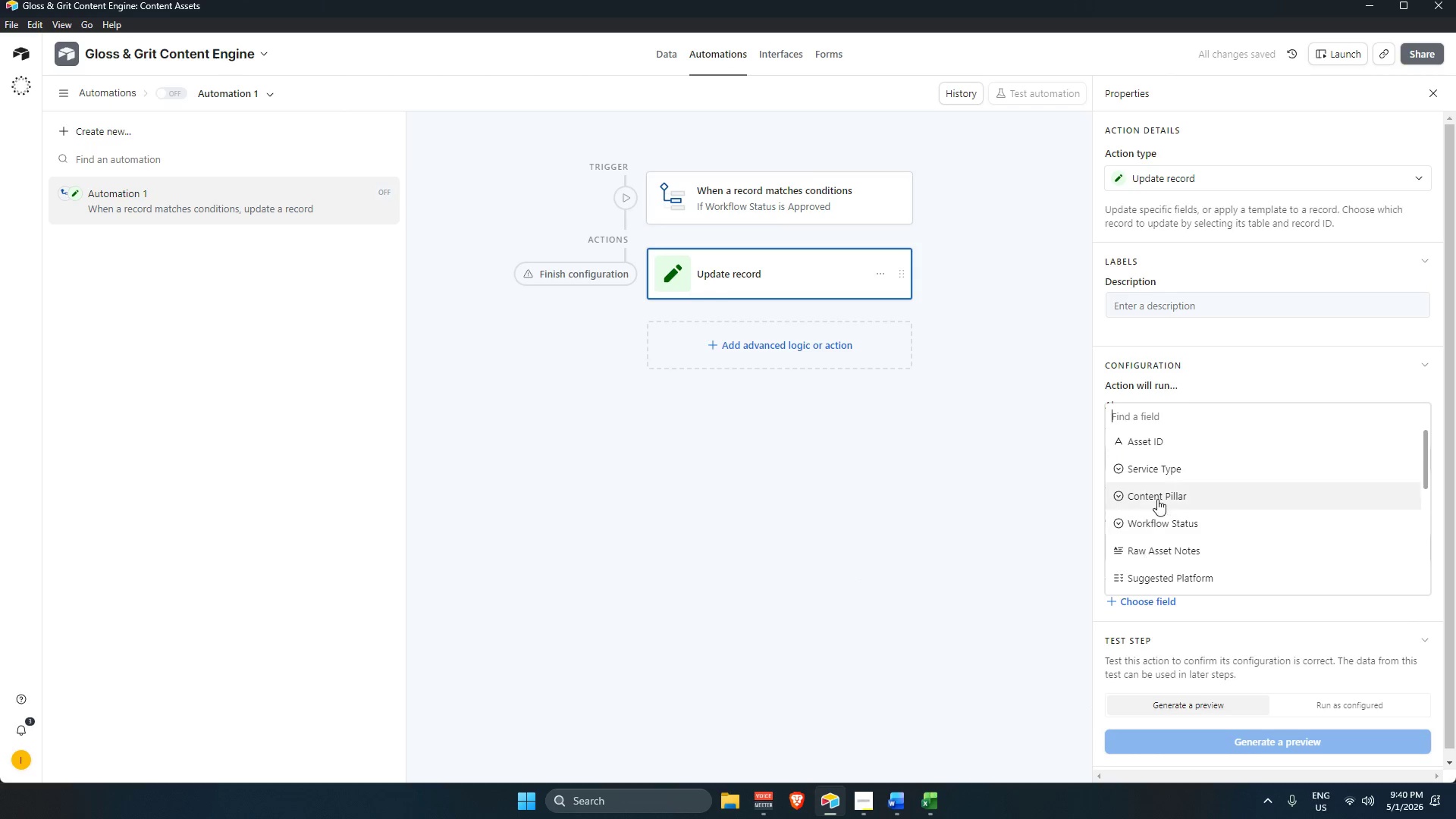 
scroll: coordinate [1186, 565], scroll_direction: down, amount: 2.0
 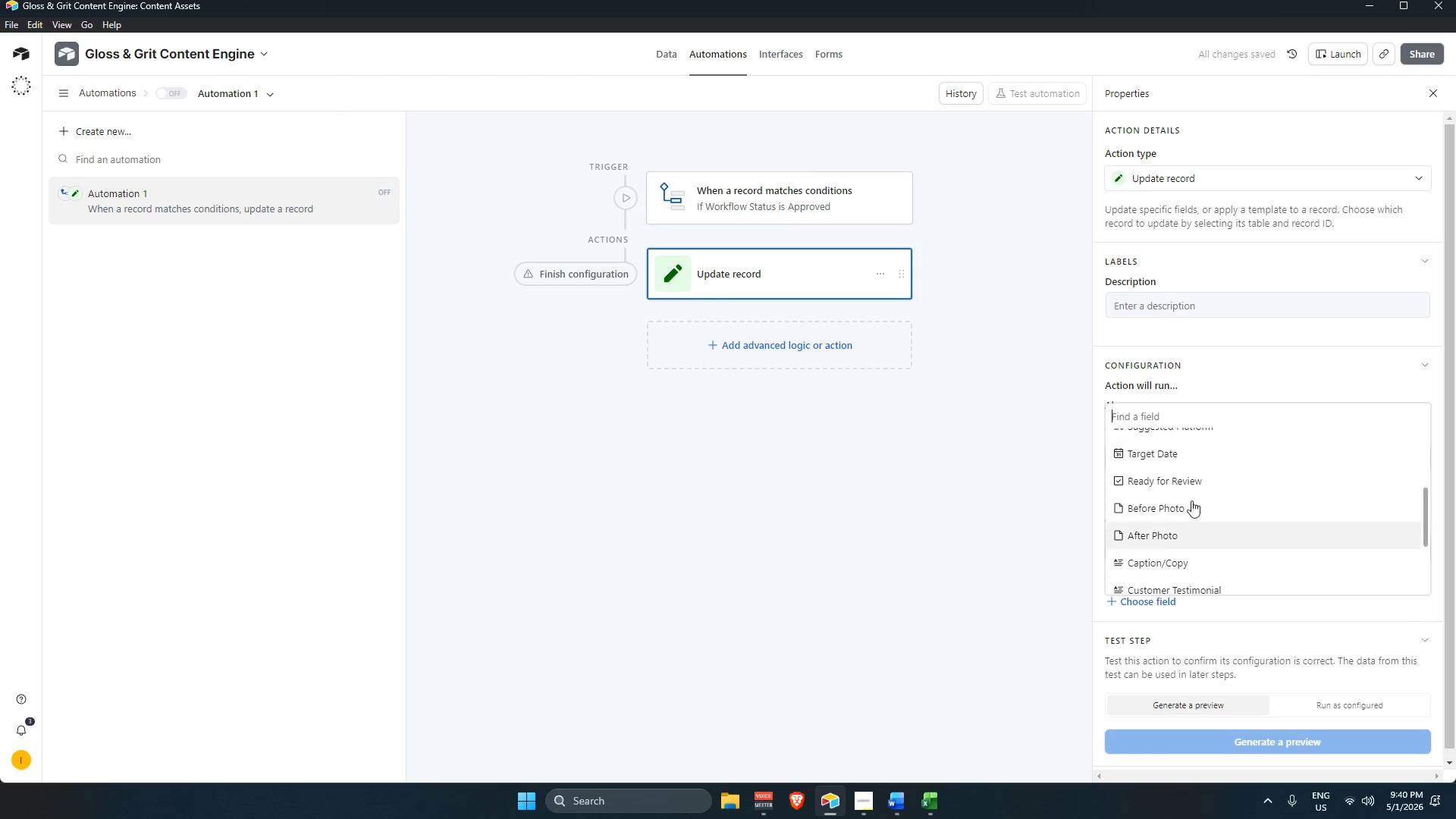 
left_click([1194, 483])
 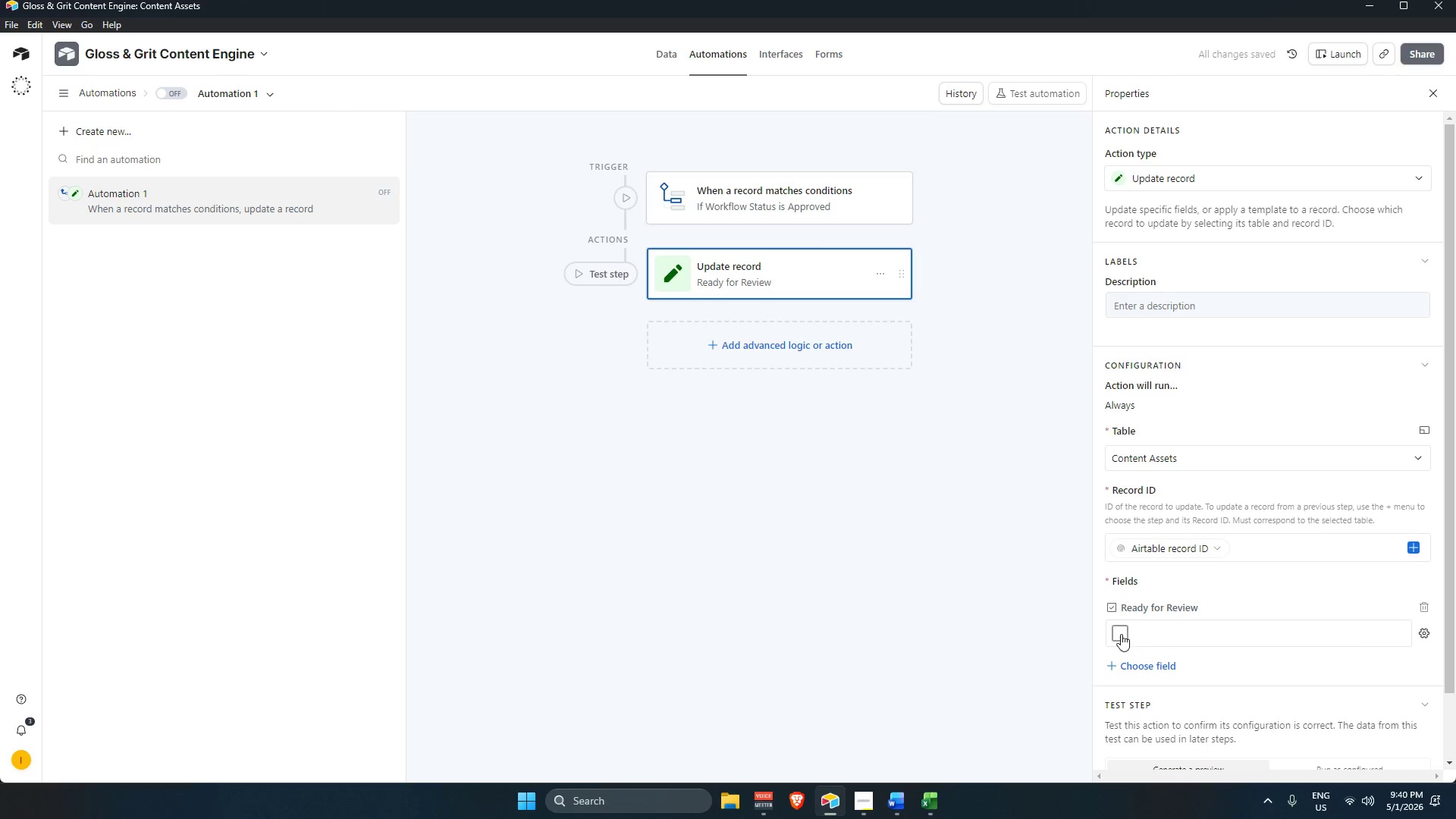 
double_click([974, 597])
 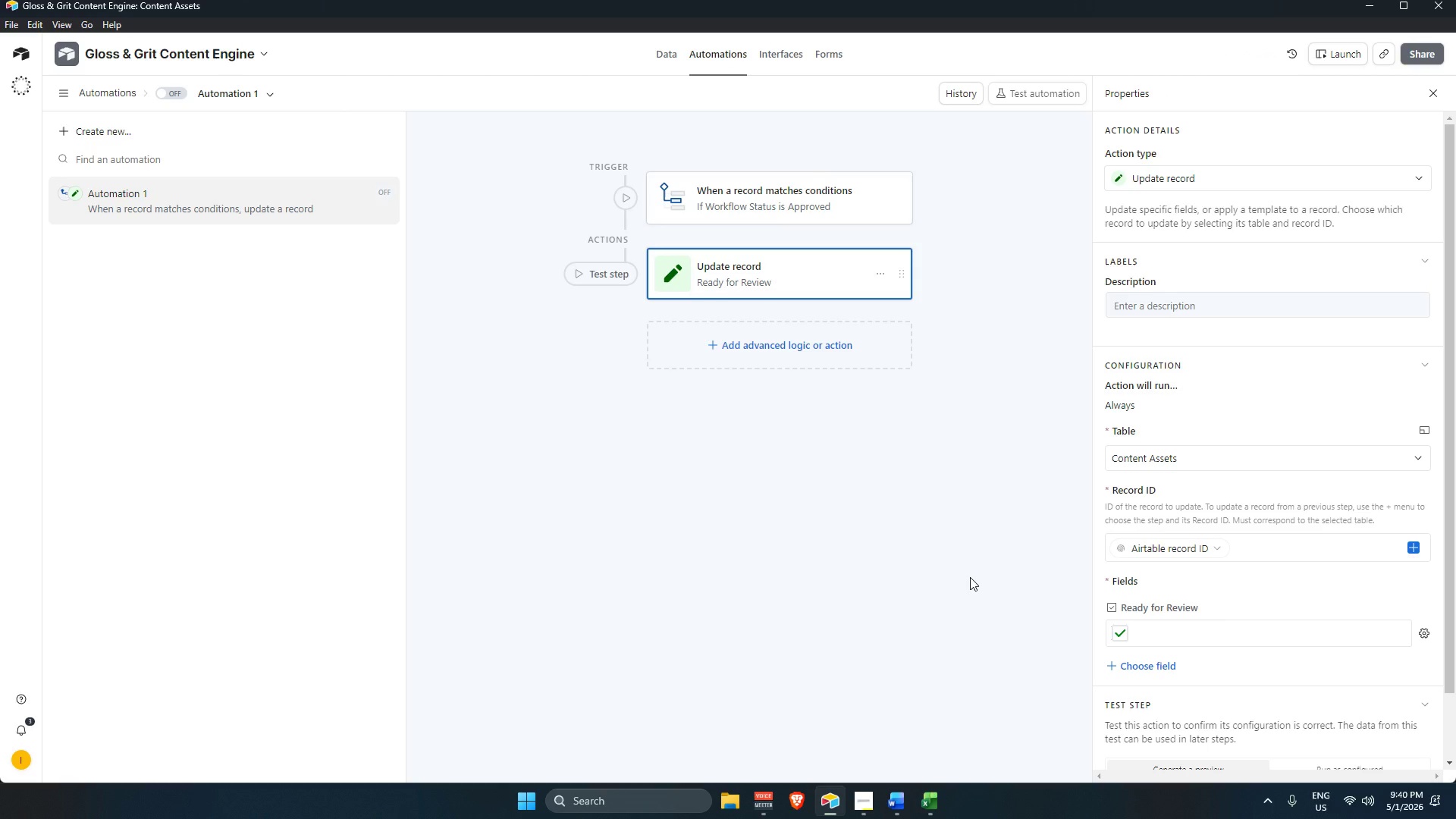 
wait(16.45)
 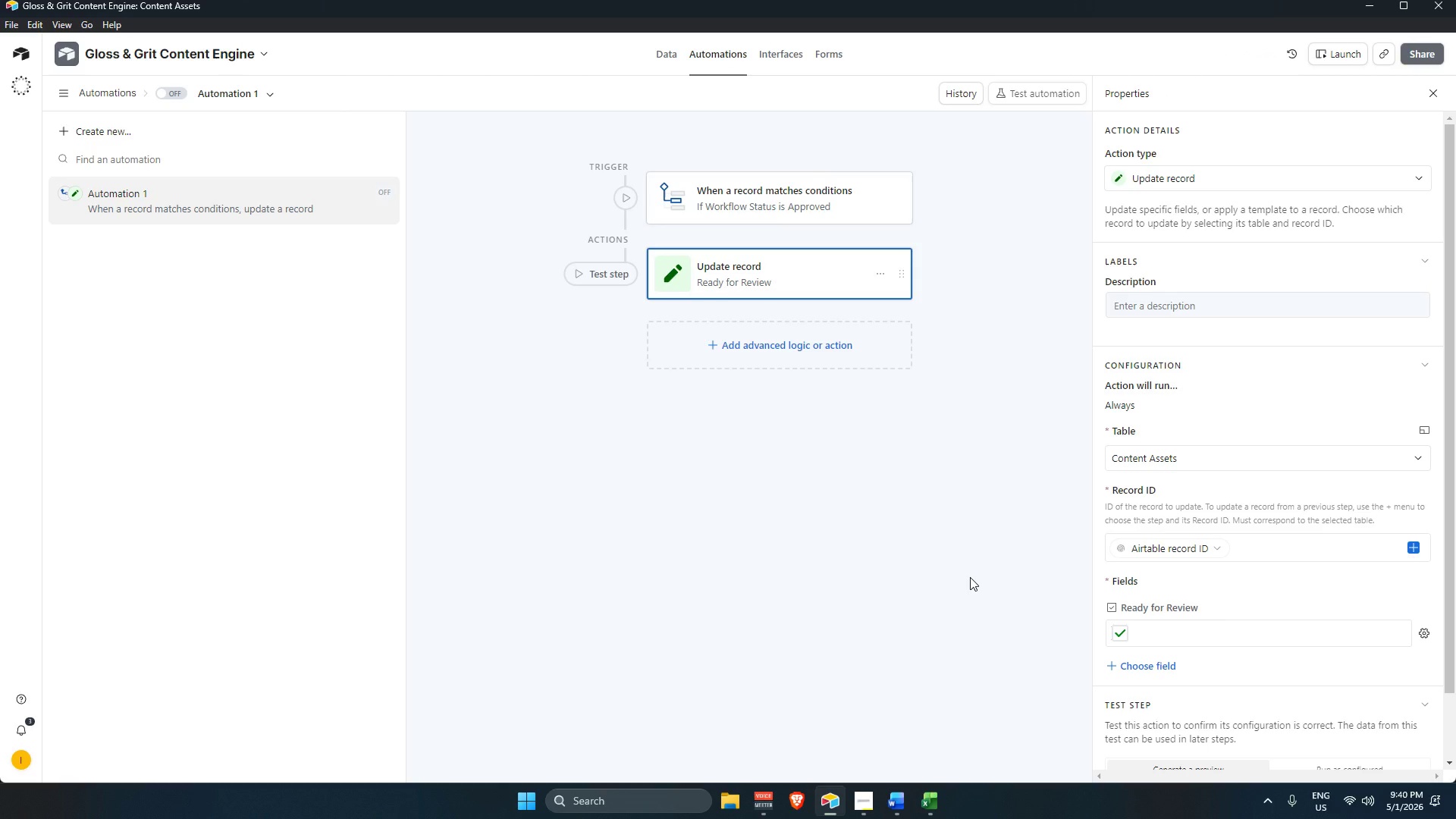 
left_click([743, 543])
 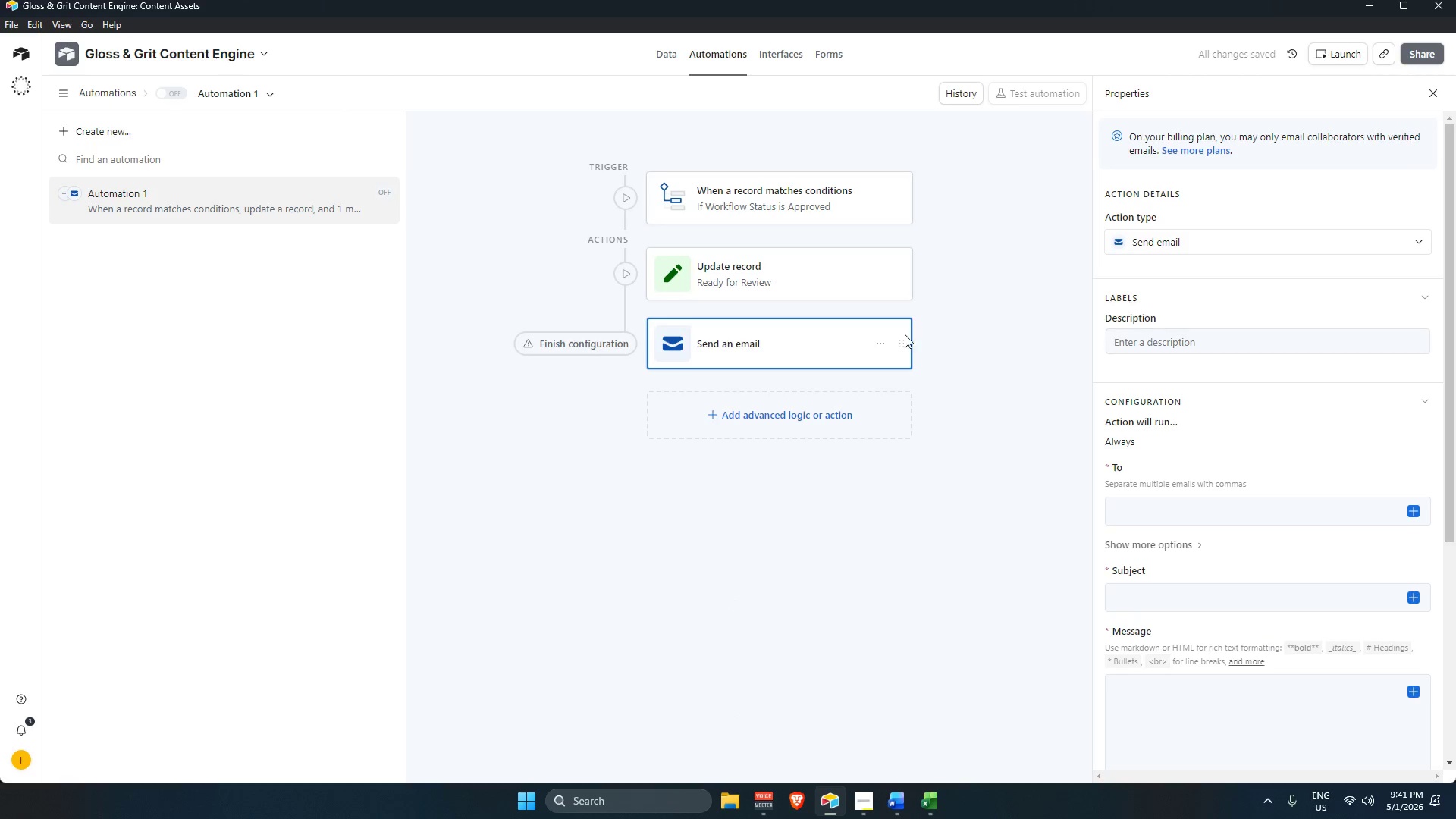 
left_click([880, 344])
 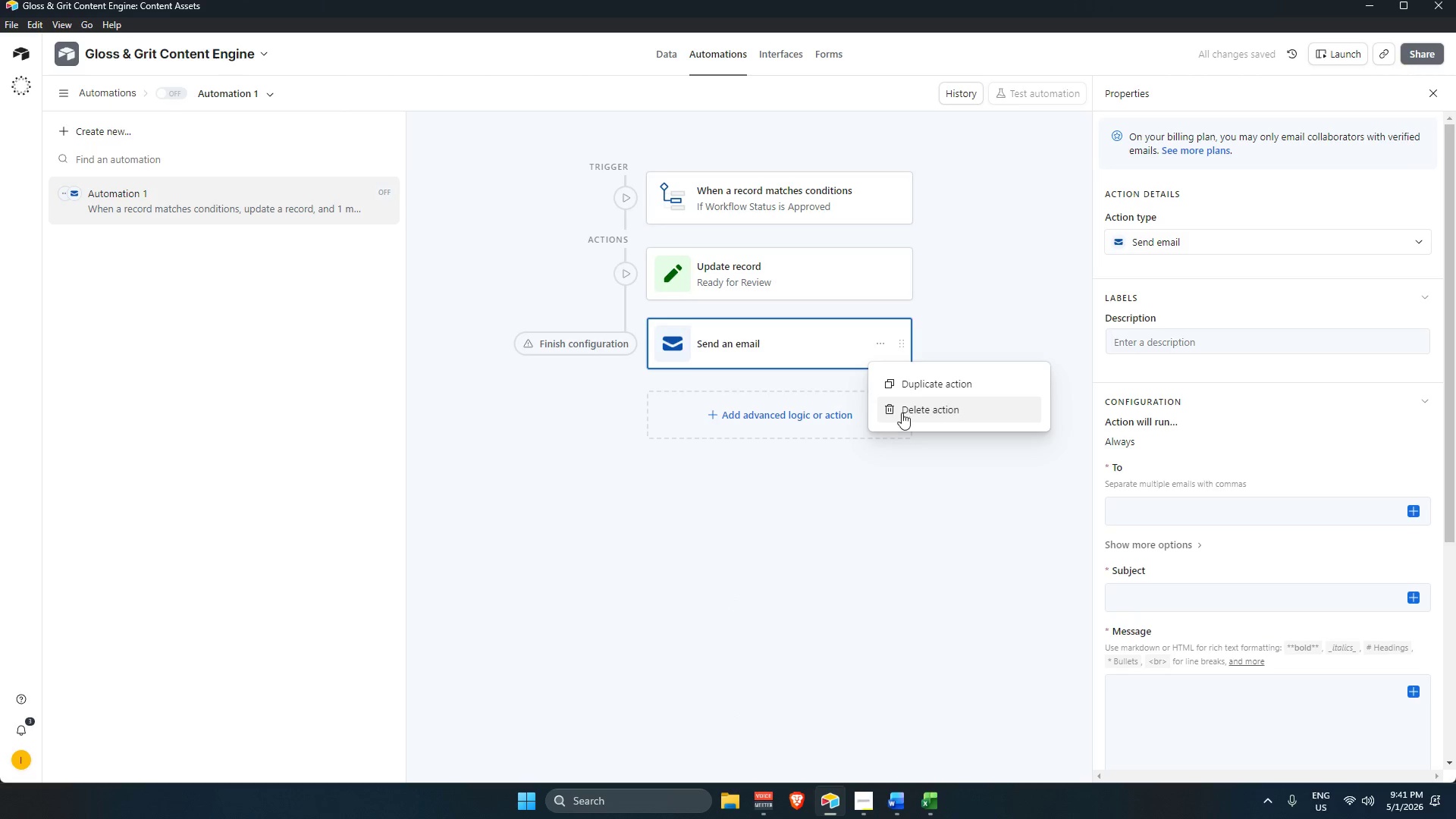 
left_click([902, 412])
 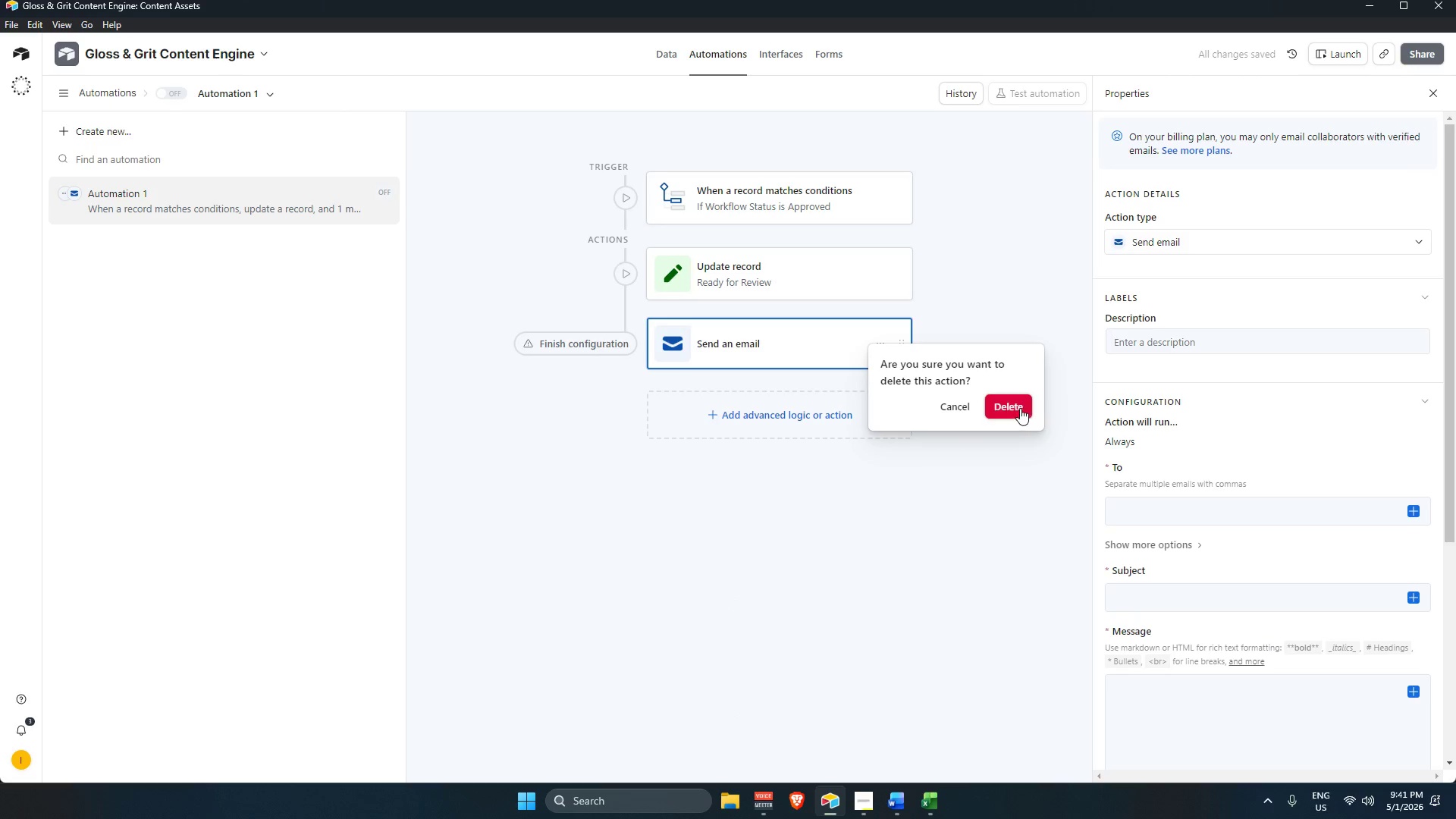 
double_click([913, 613])
 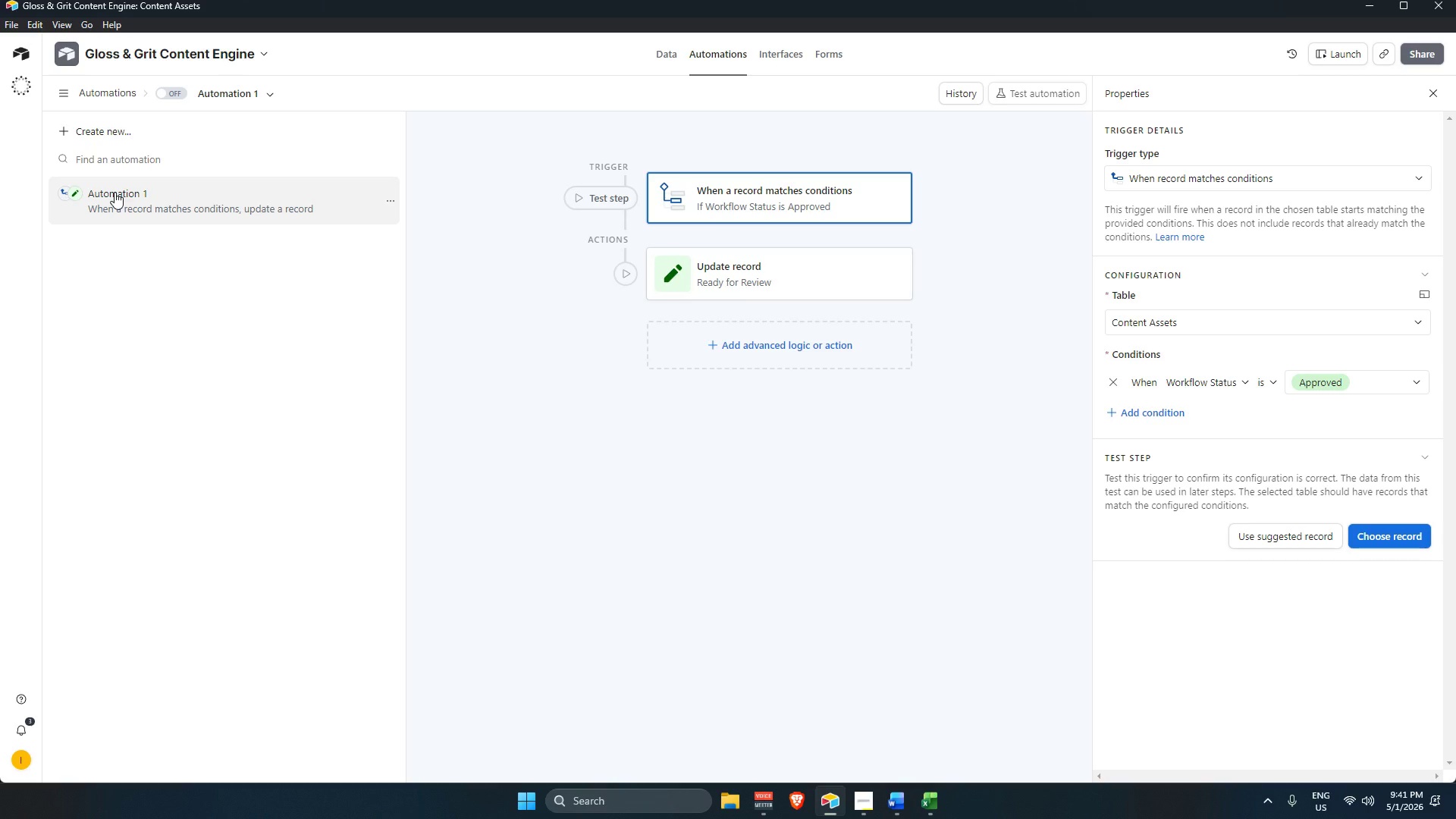 
wait(18.75)
 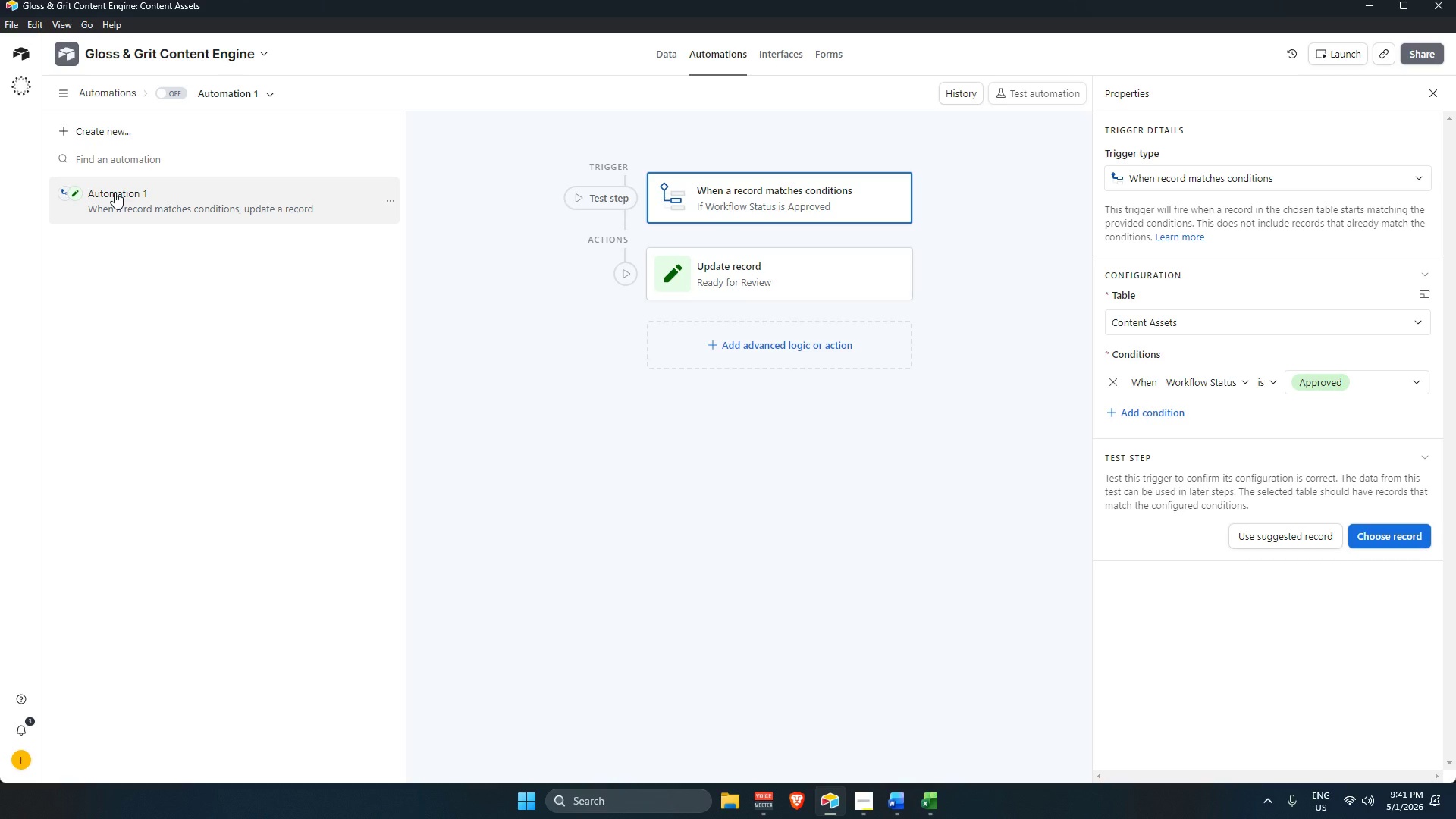 
left_click([772, 280])
 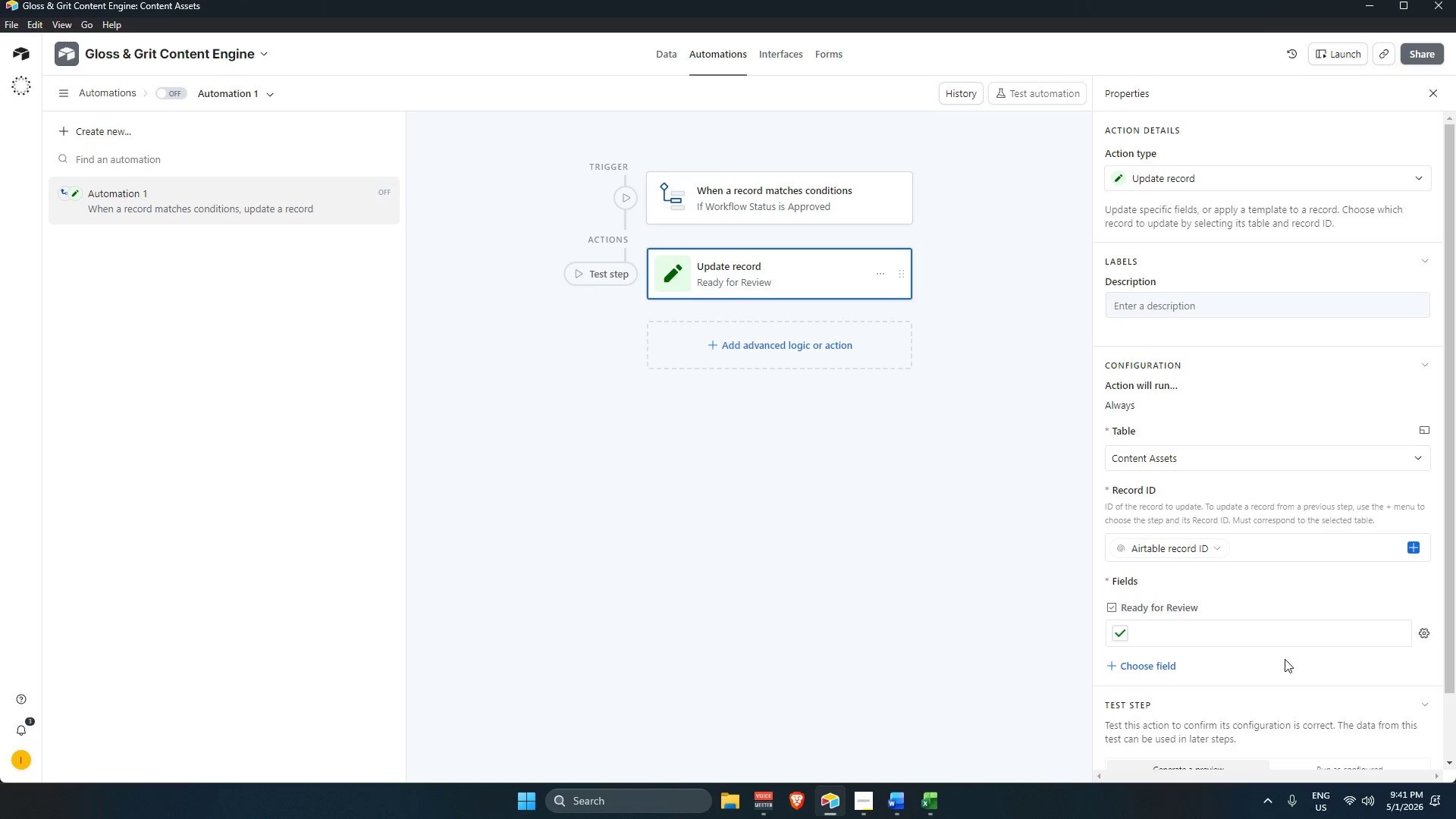 
left_click_drag(start_coordinate=[1342, 685], to_coordinate=[1344, 692])
 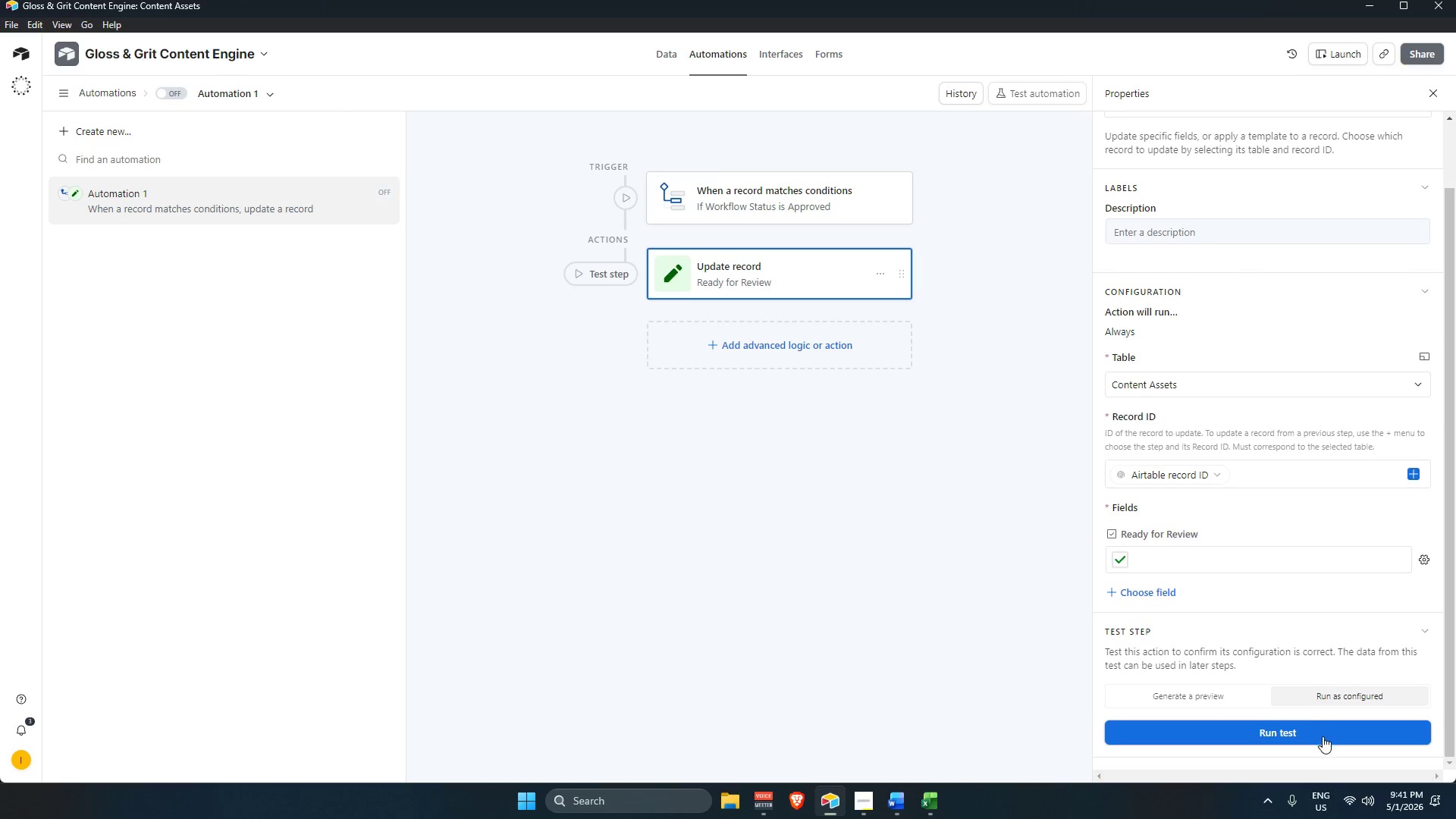 
scroll: coordinate [1307, 715], scroll_direction: down, amount: 4.0
 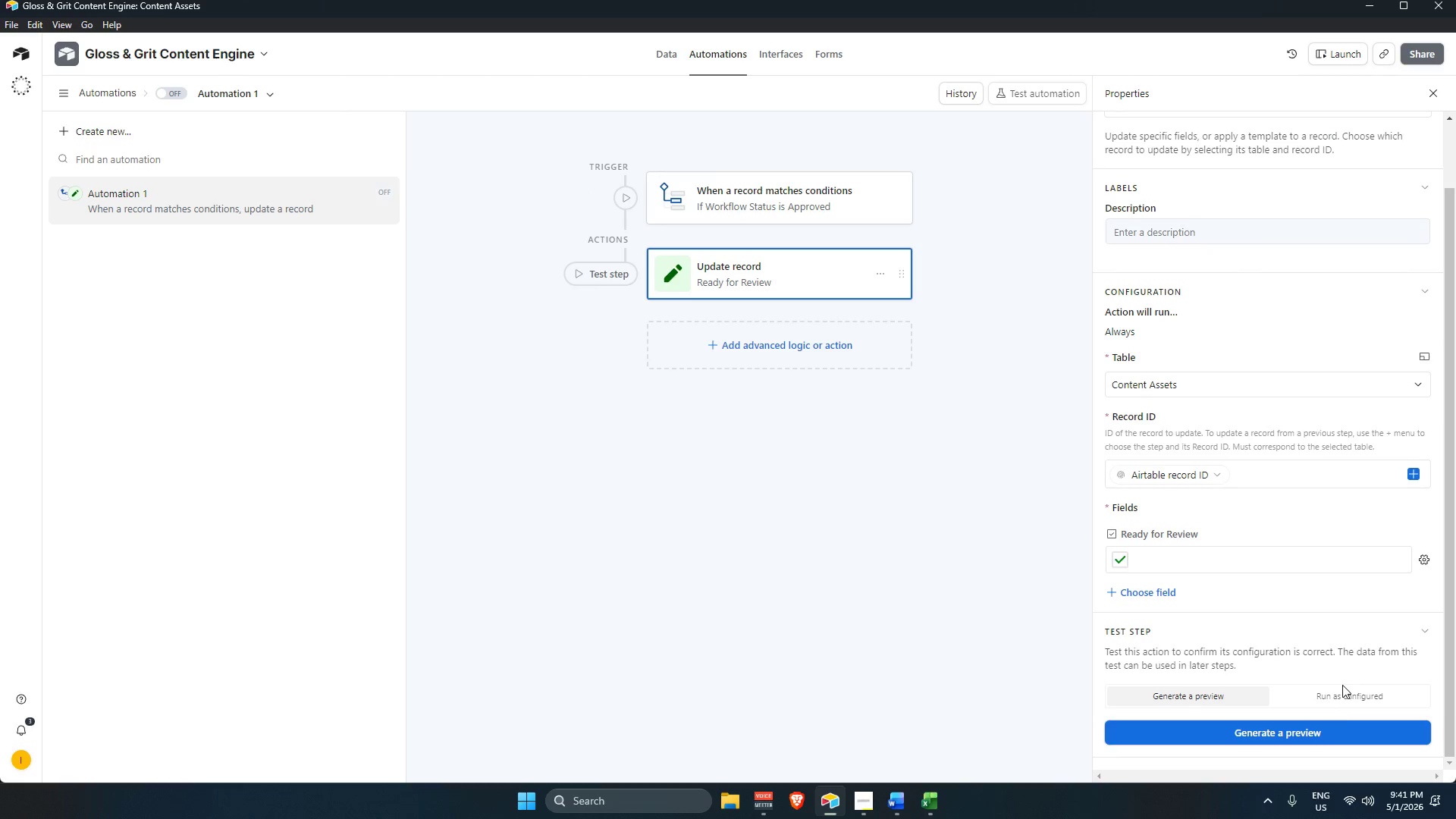 
triple_click([1323, 736])
 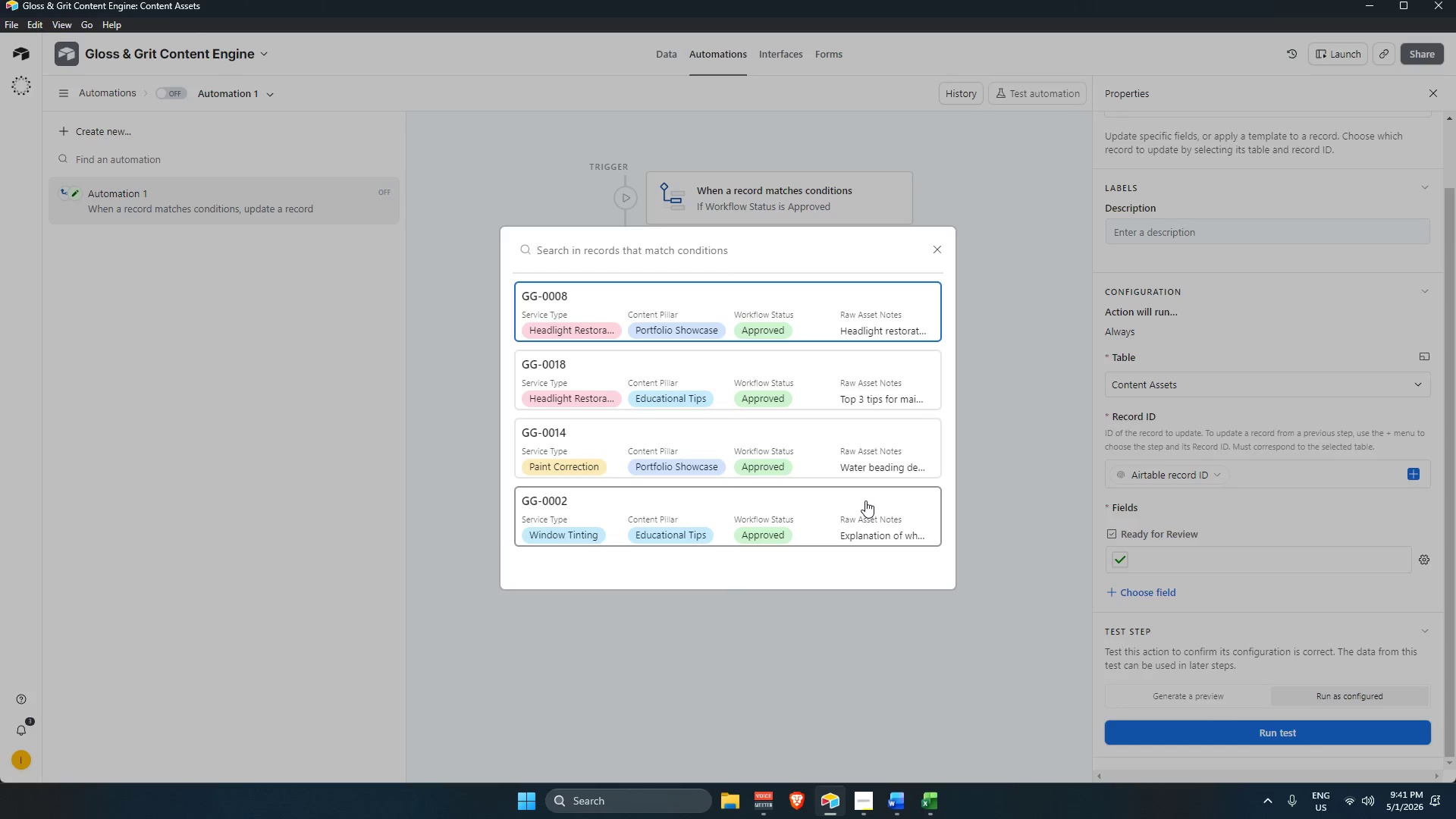 
mouse_move([772, 340])
 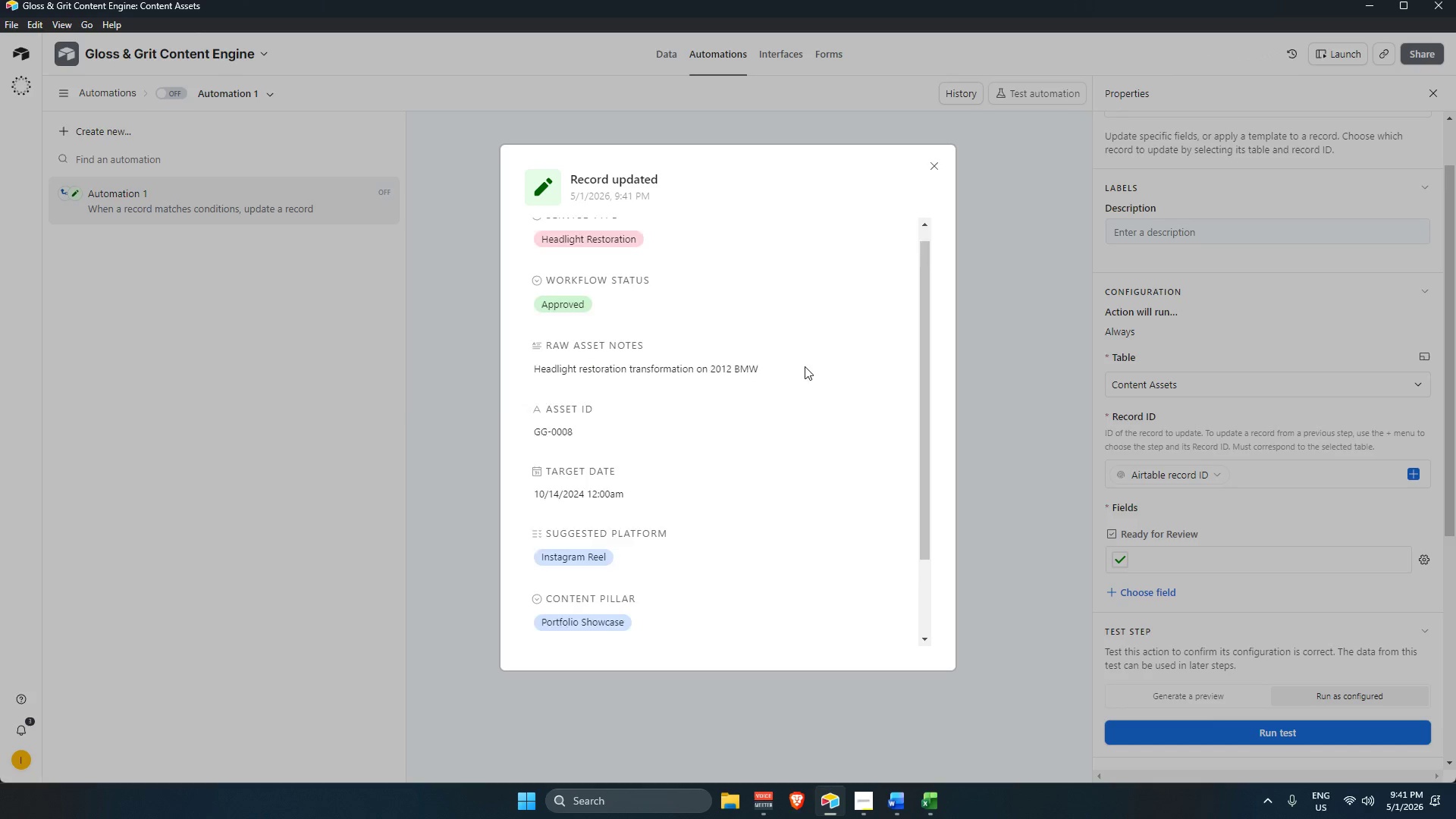 
scroll: coordinate [865, 586], scroll_direction: down, amount: 13.0
 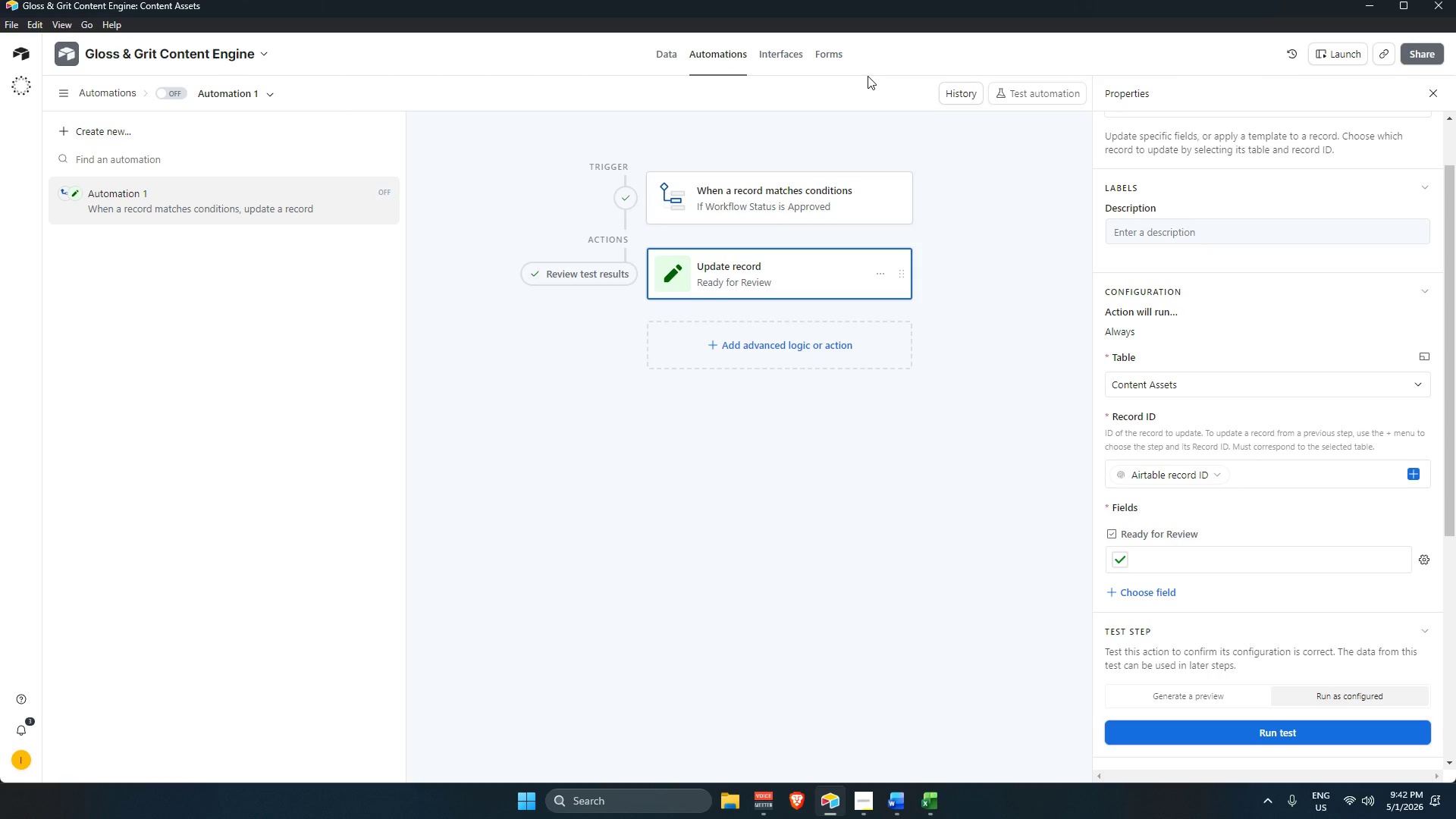 
wait(36.5)
 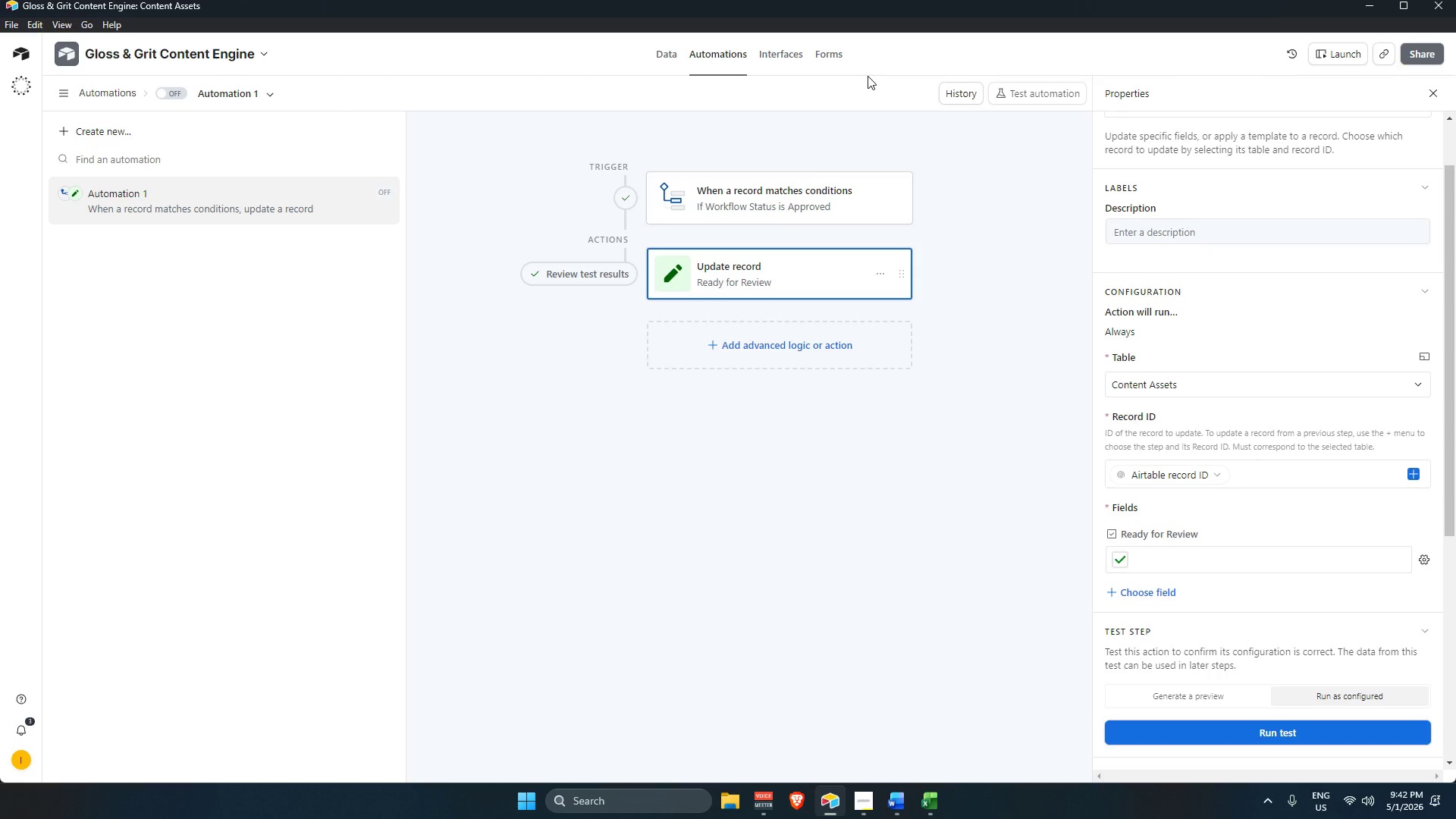 
left_click([946, 491])
 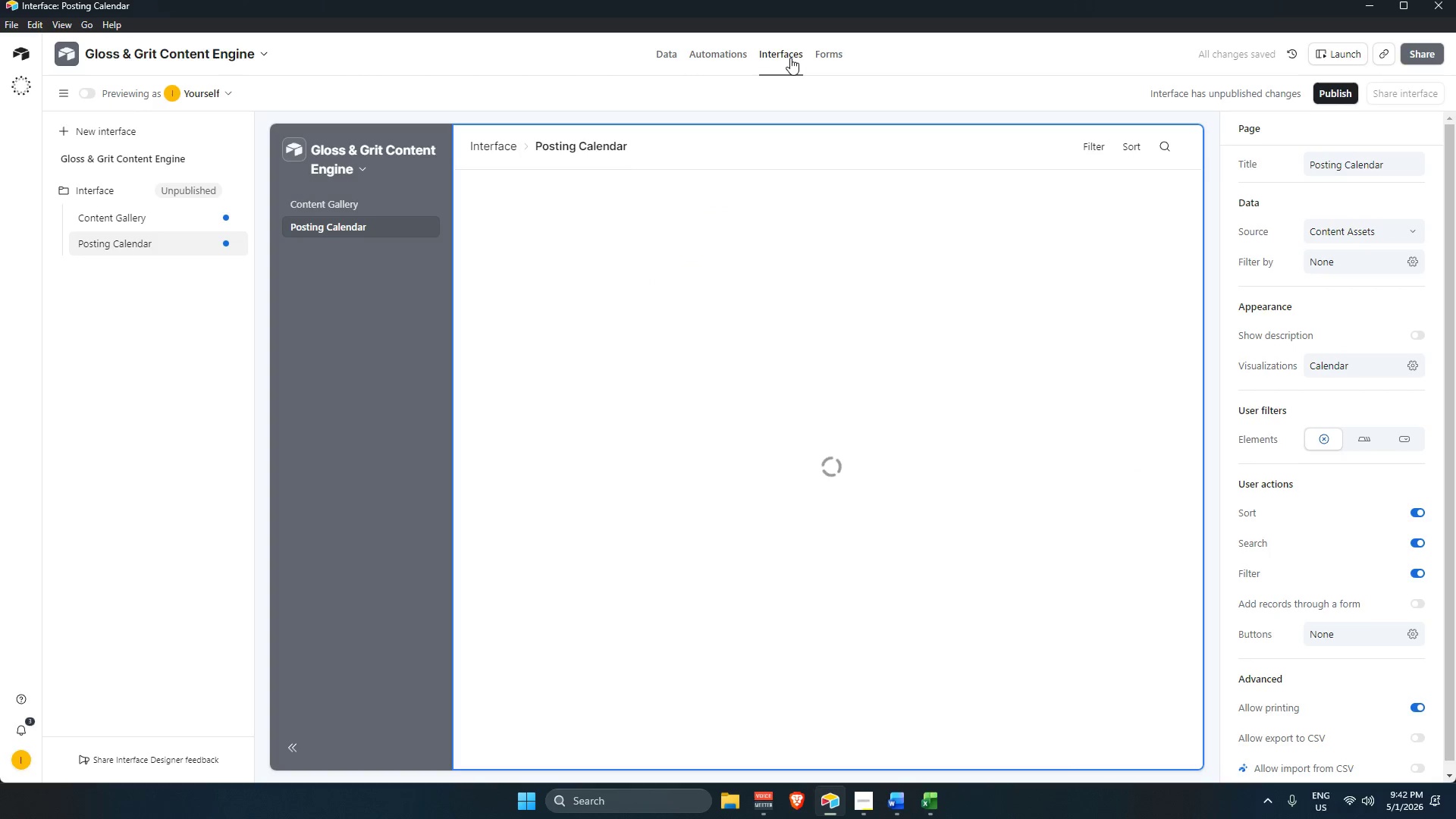 
left_click([656, 54])
 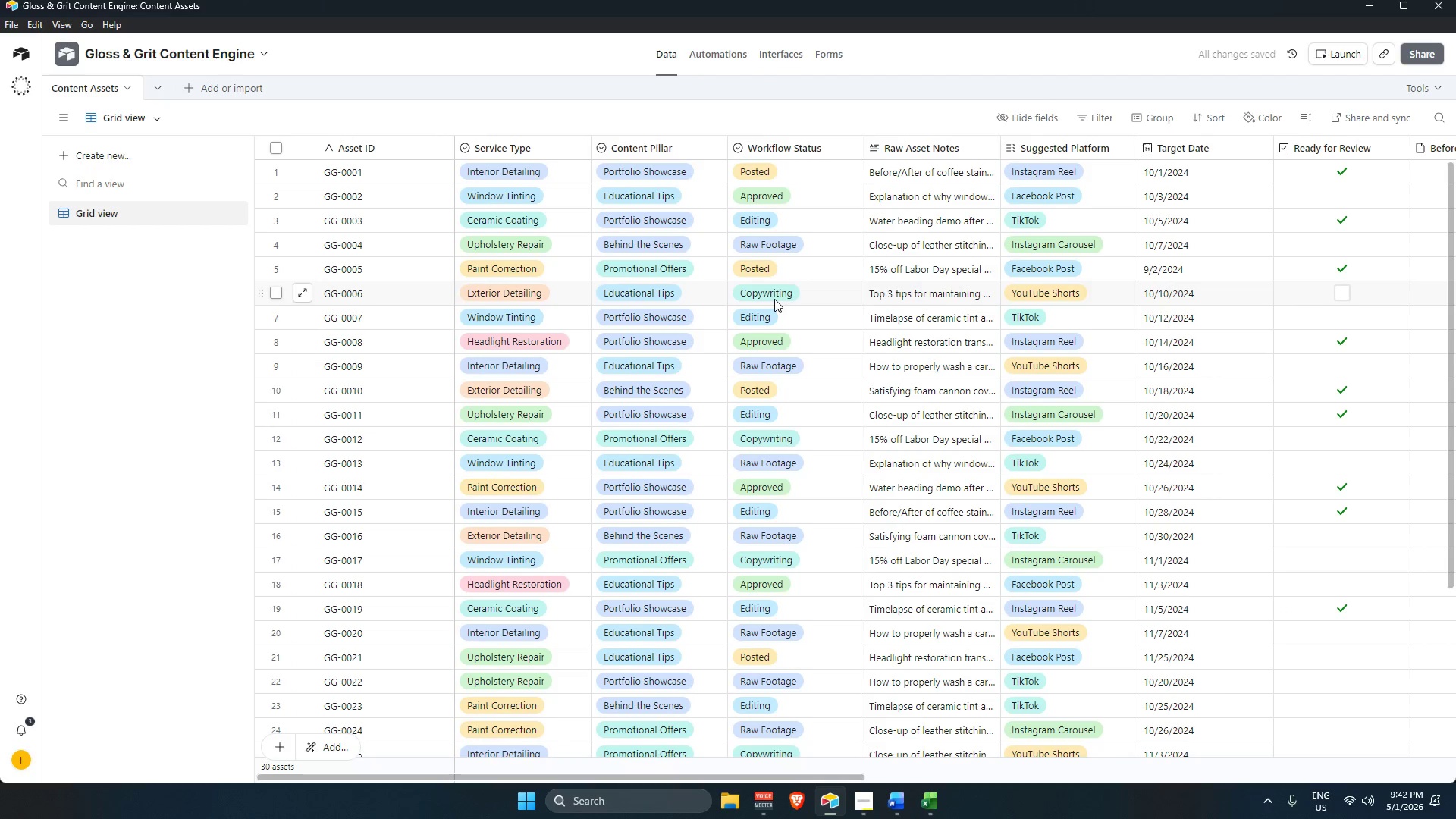 
scroll: coordinate [1065, 422], scroll_direction: up, amount: 3.0
 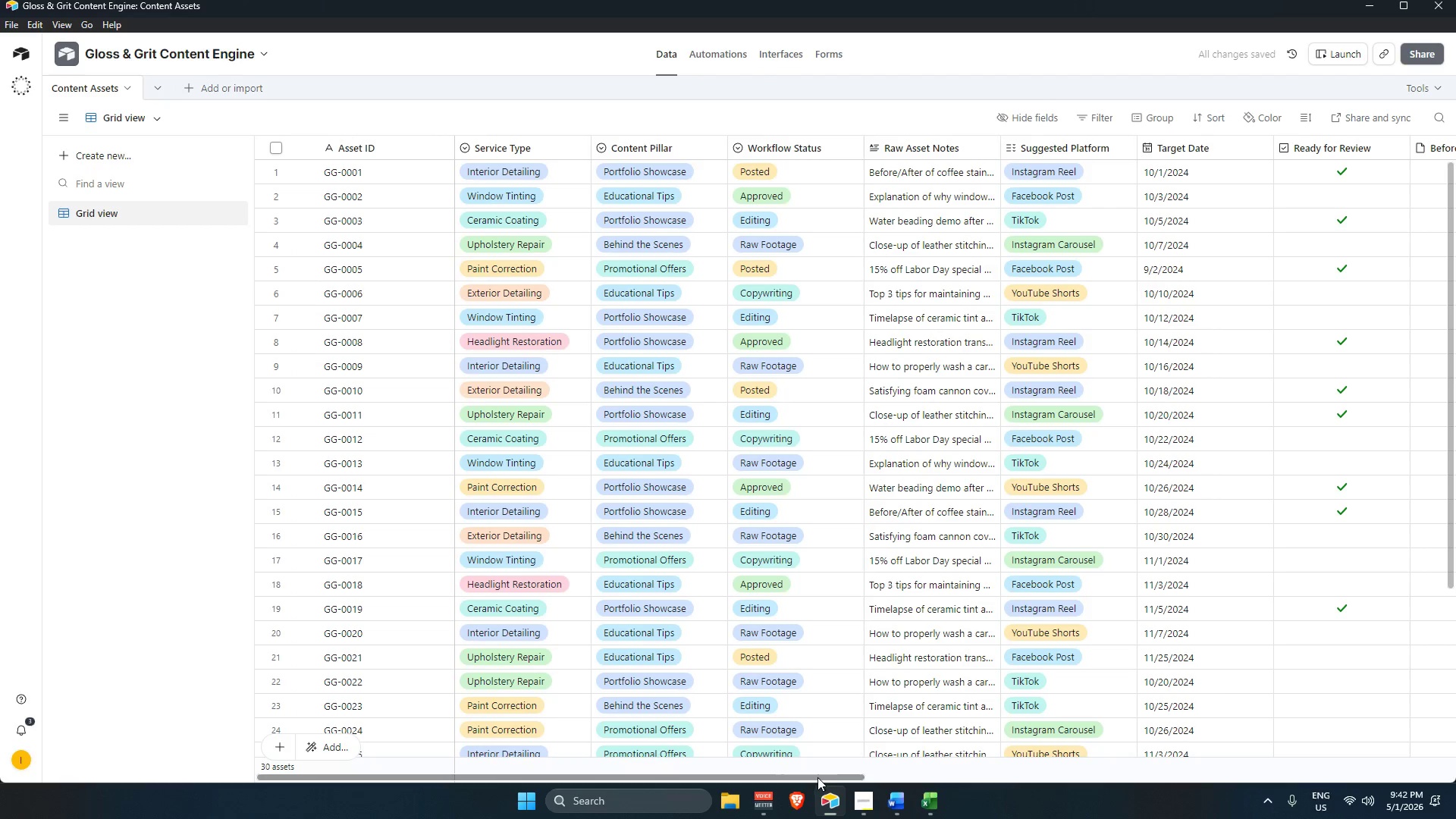 
left_click_drag(start_coordinate=[818, 775], to_coordinate=[1110, 774])
 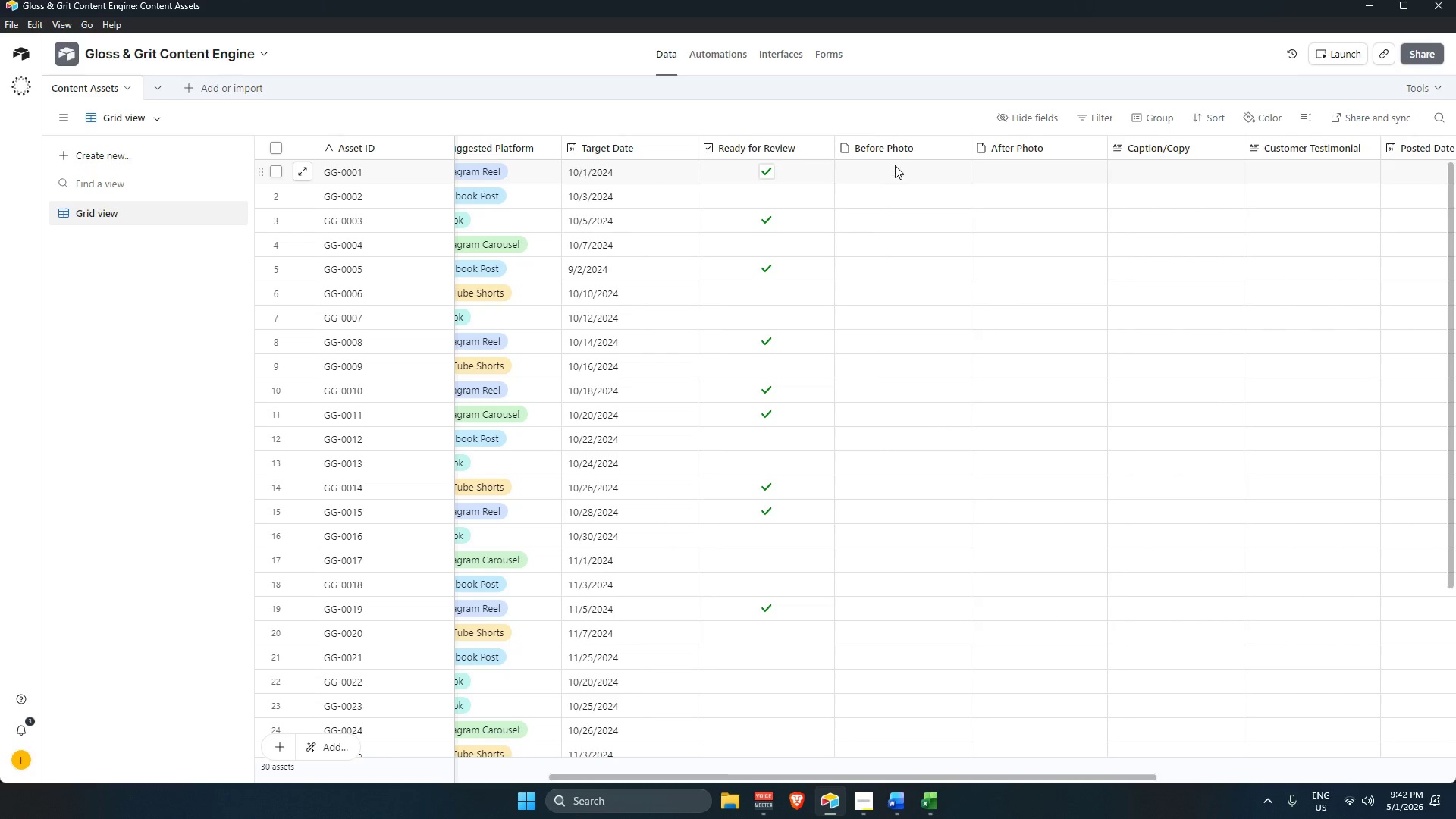 
right_click([895, 143])
 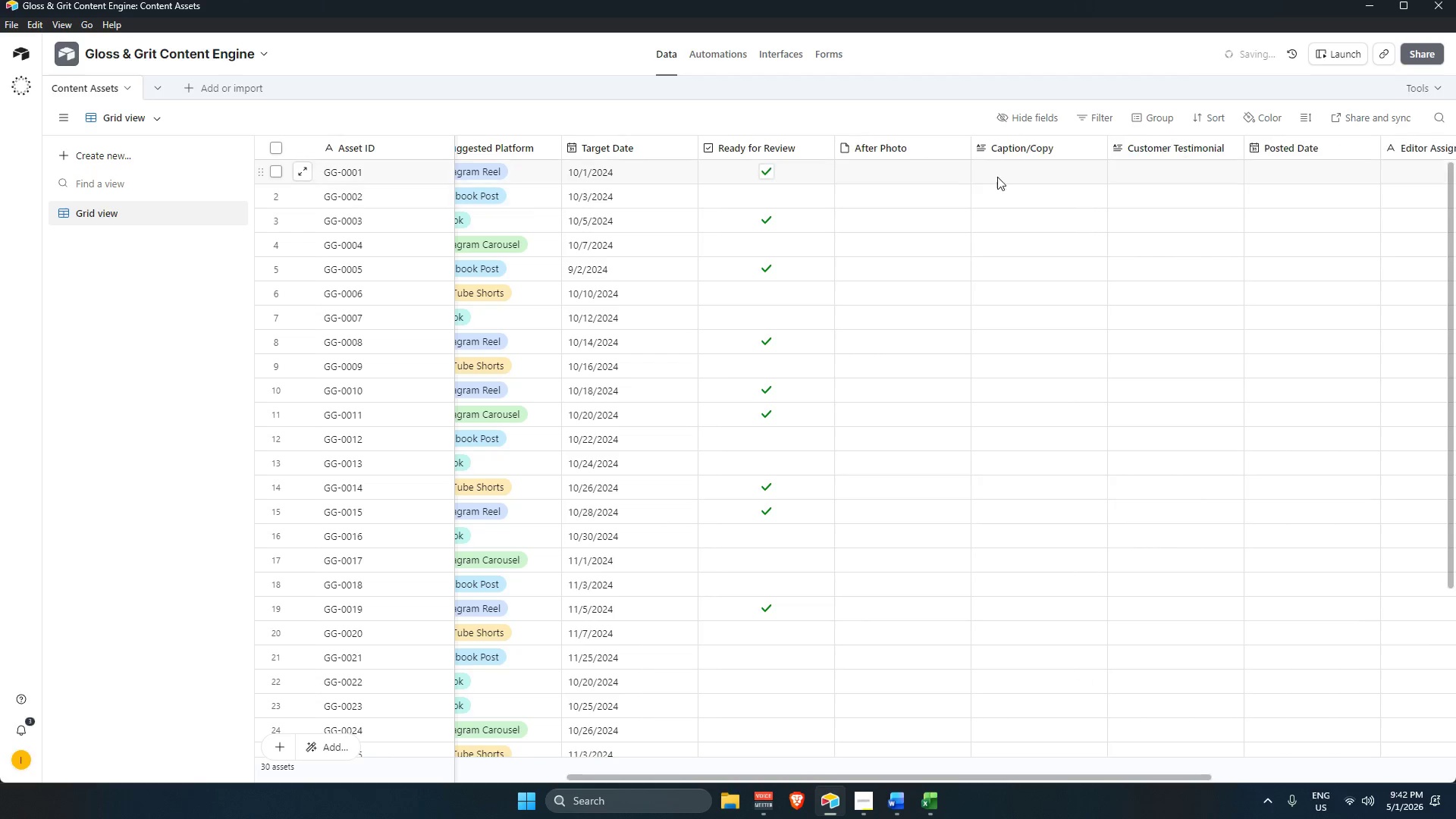 
right_click([946, 141])
 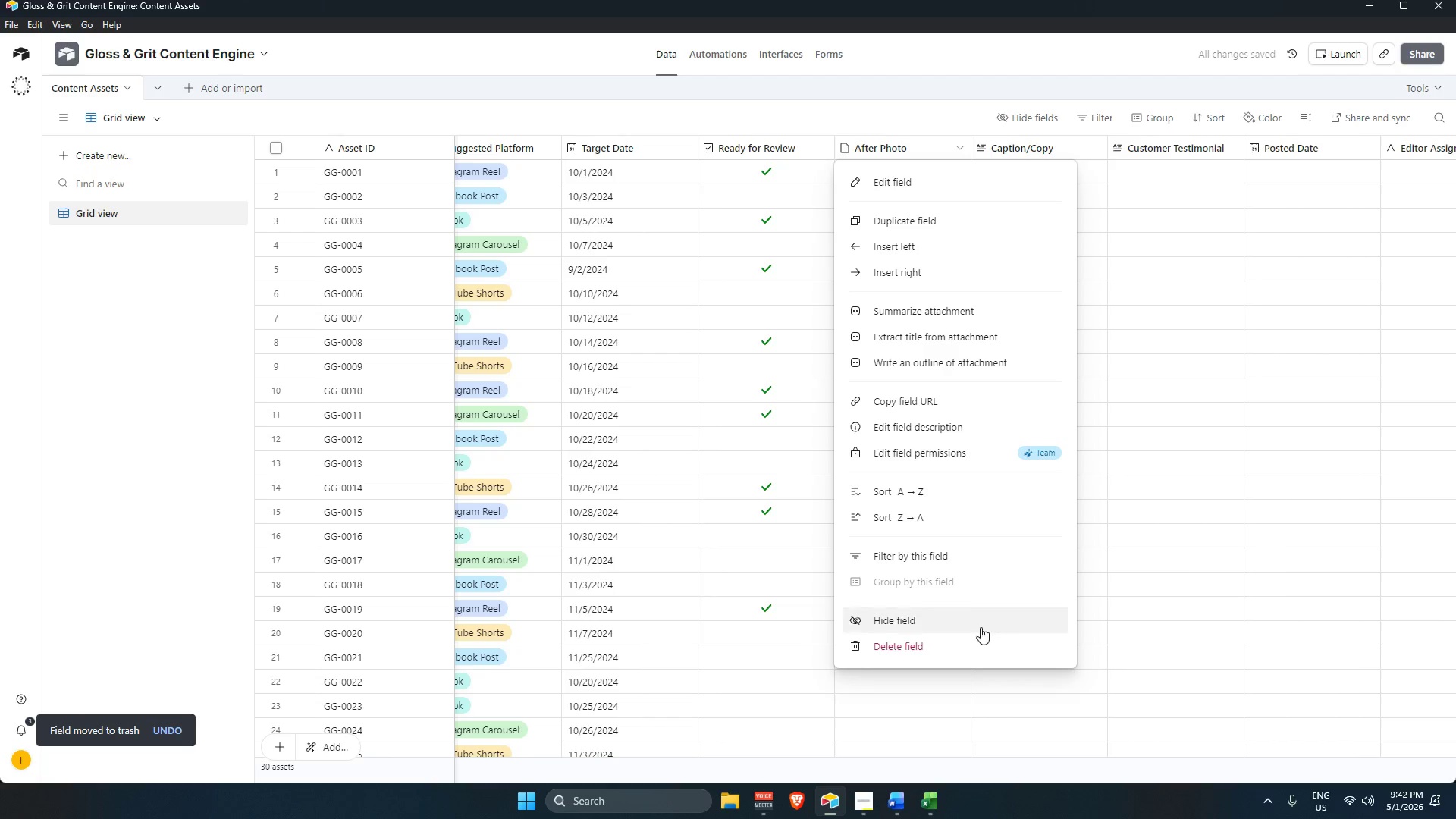 
left_click([973, 645])
 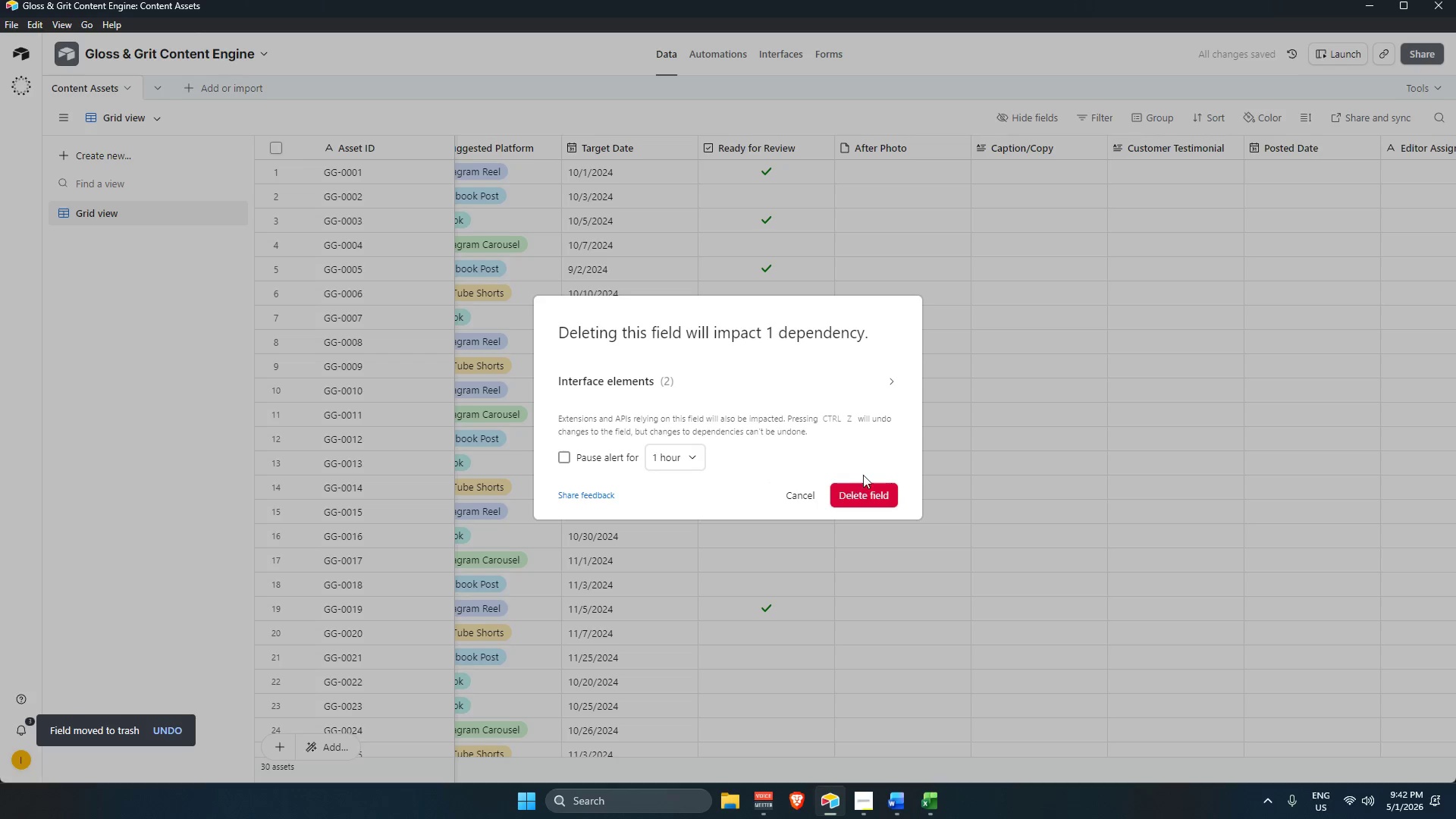 
left_click([875, 506])
 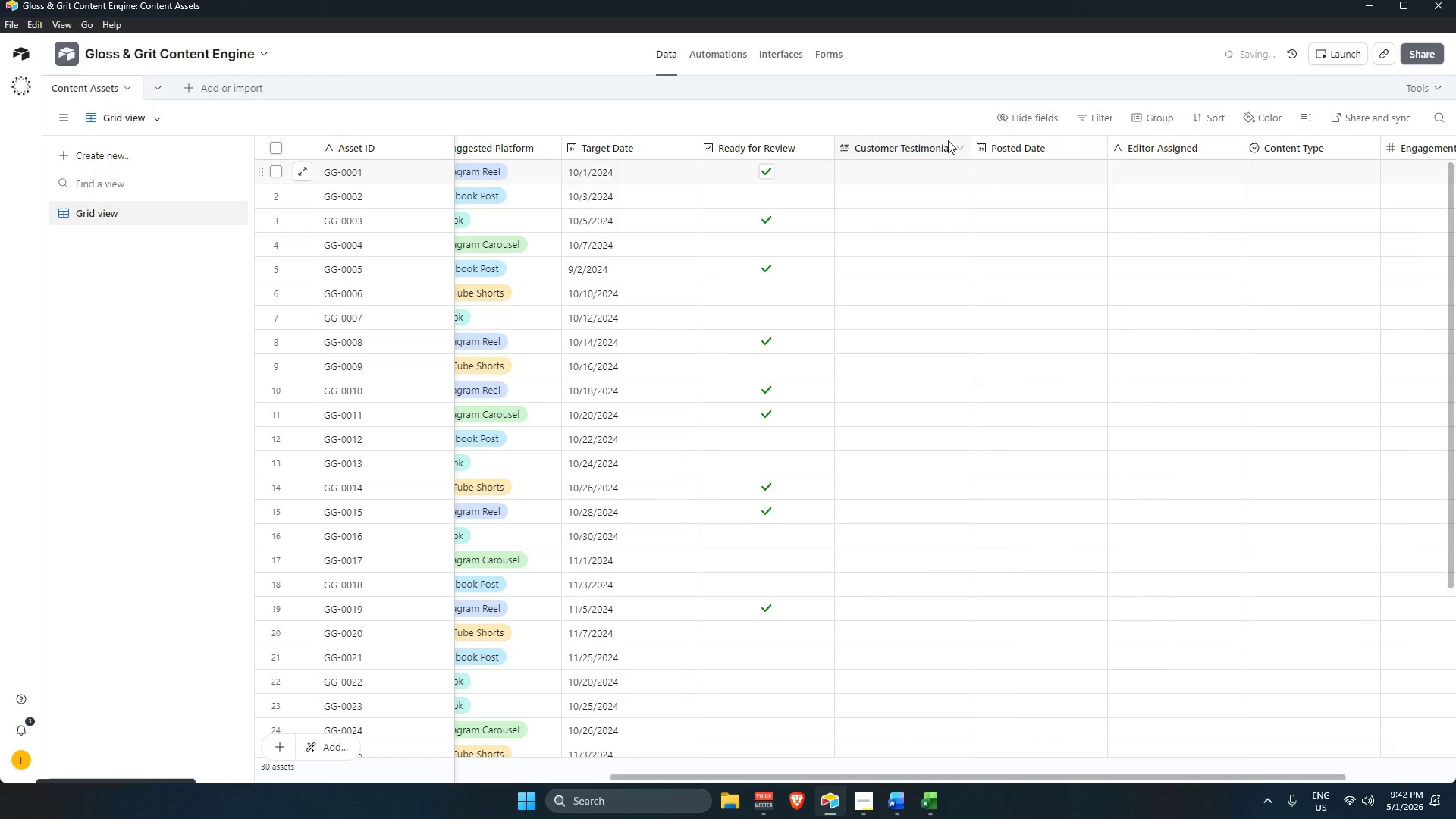 
left_click([956, 622])
 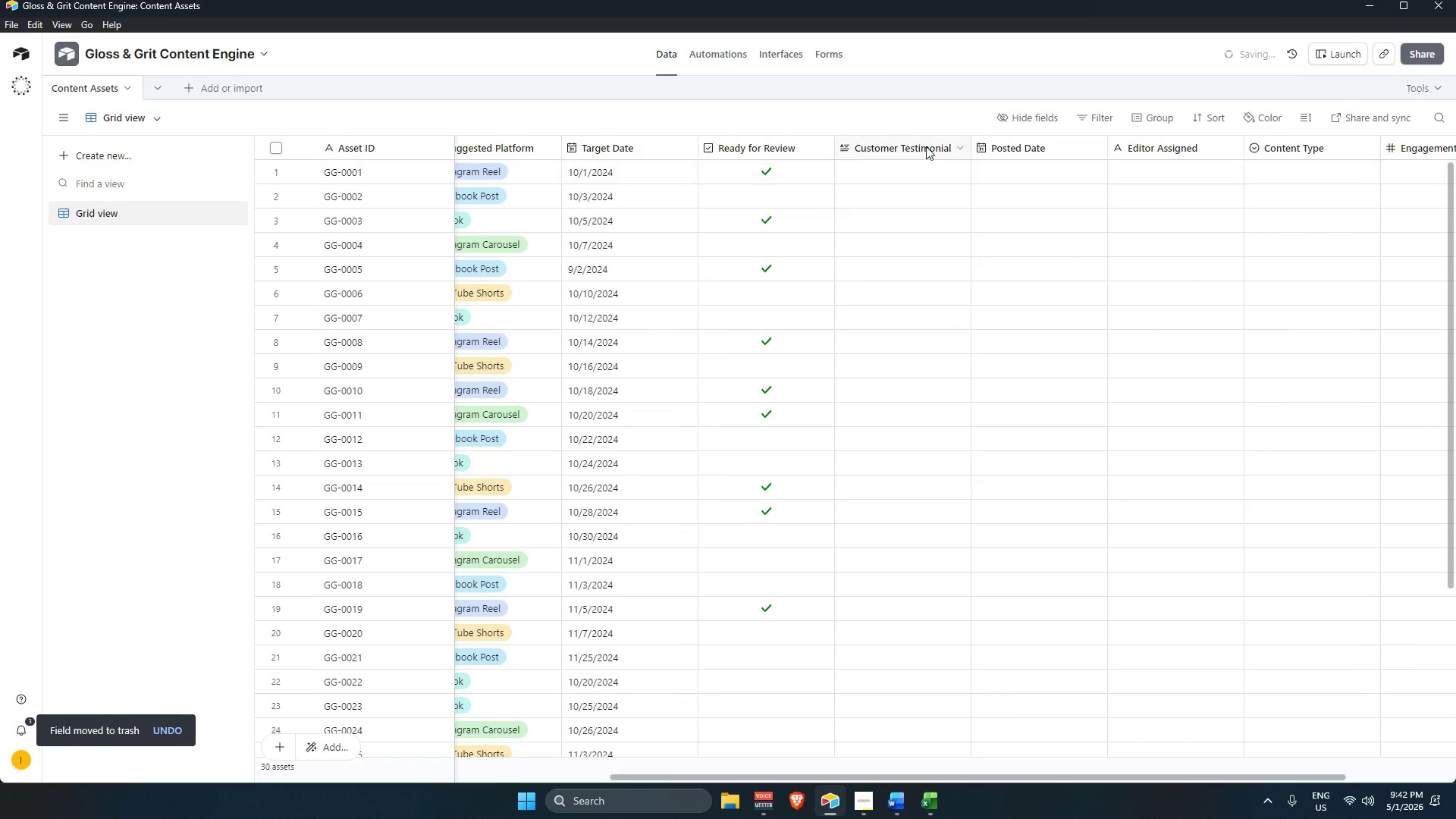 
right_click([922, 144])
 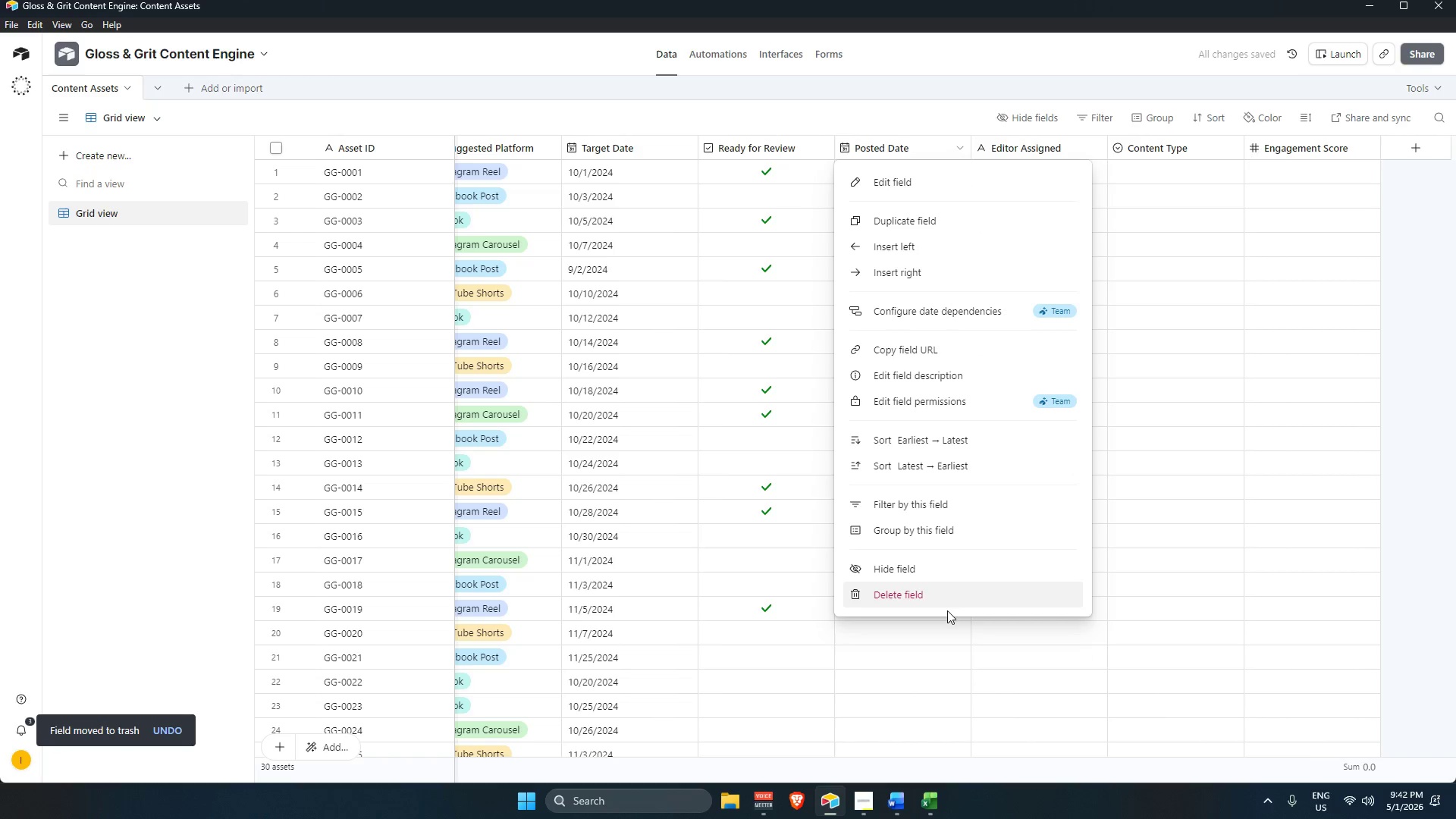 
left_click([944, 605])
 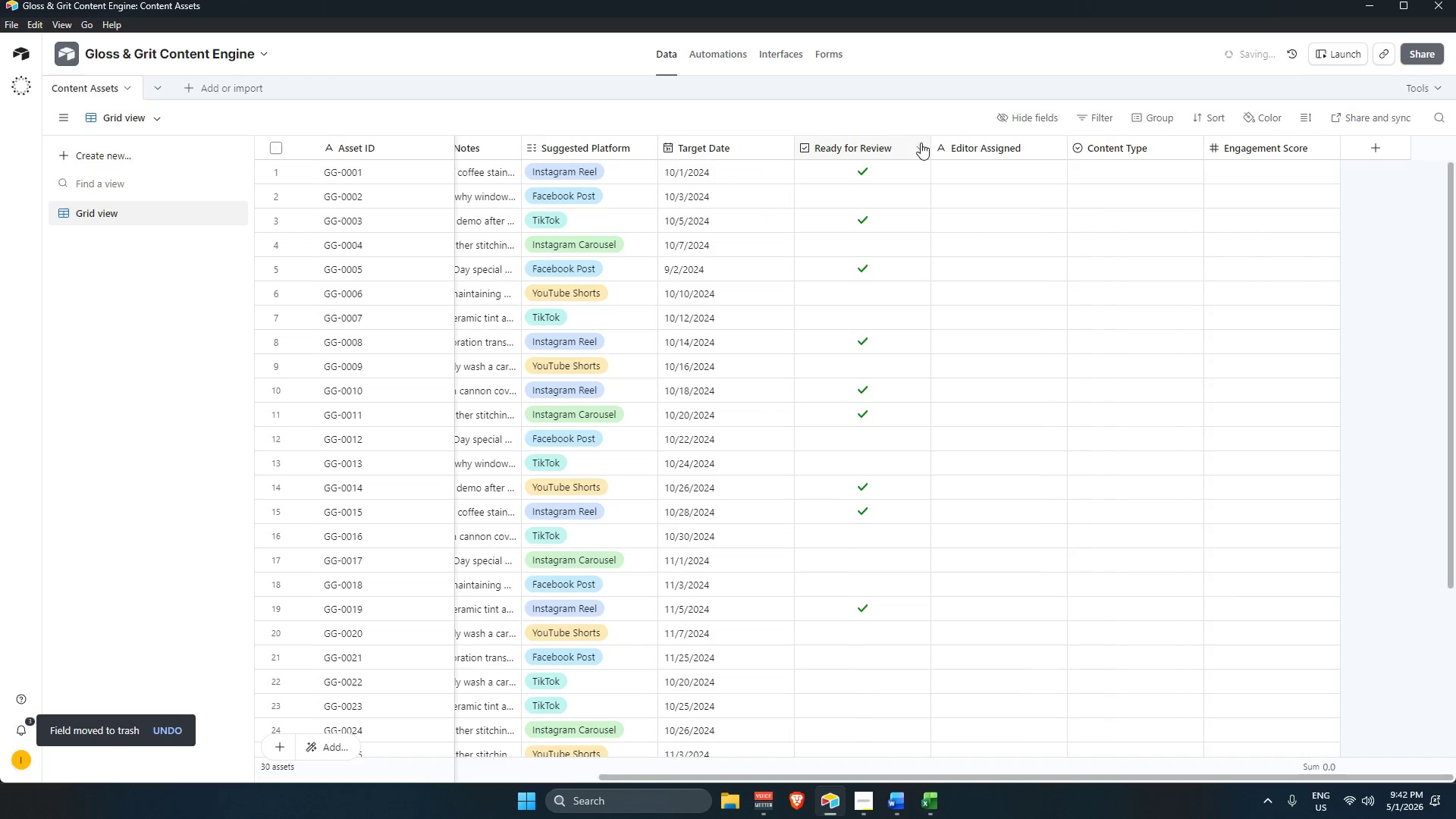 
right_click([977, 139])
 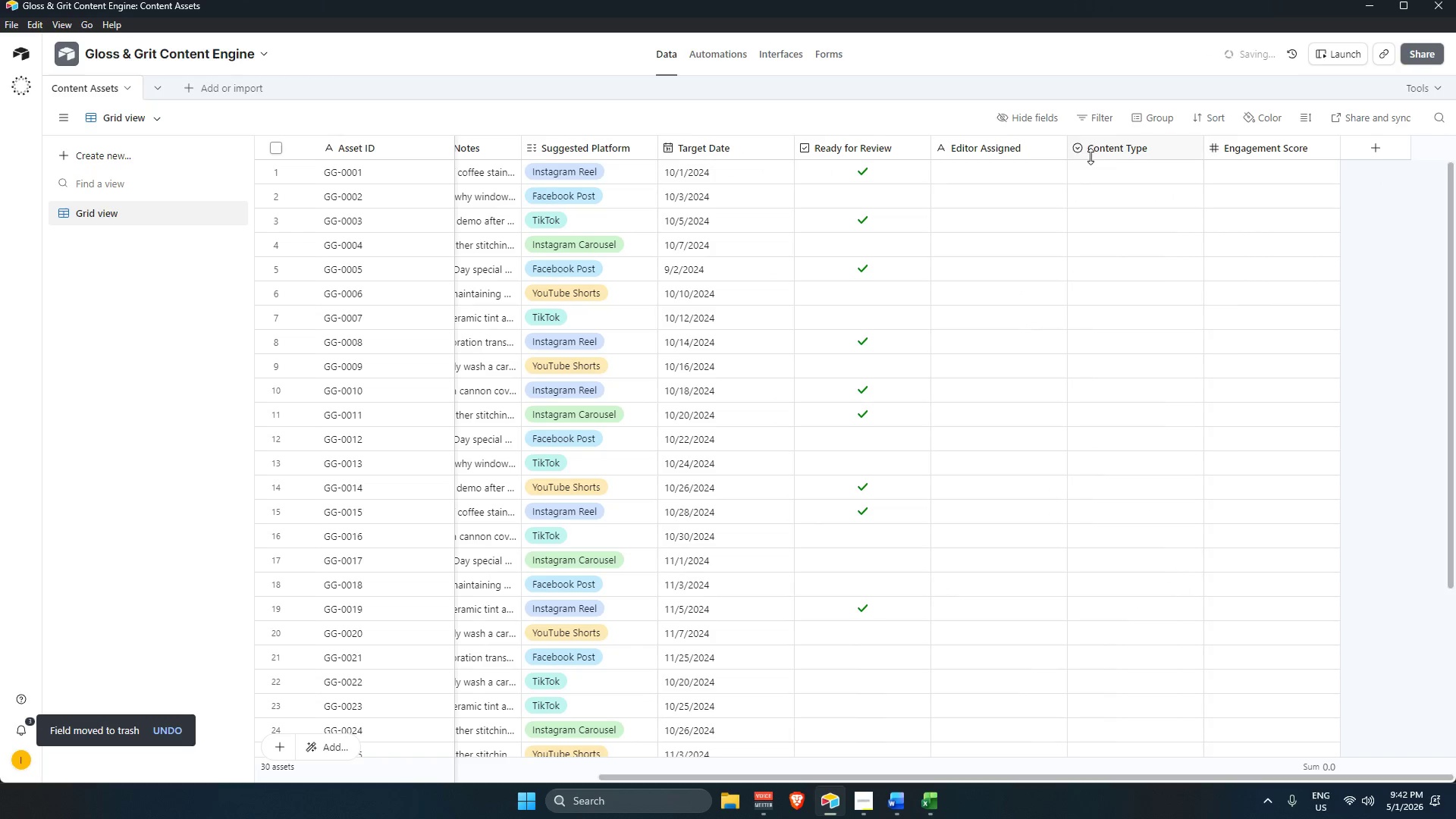 
right_click([1094, 147])
 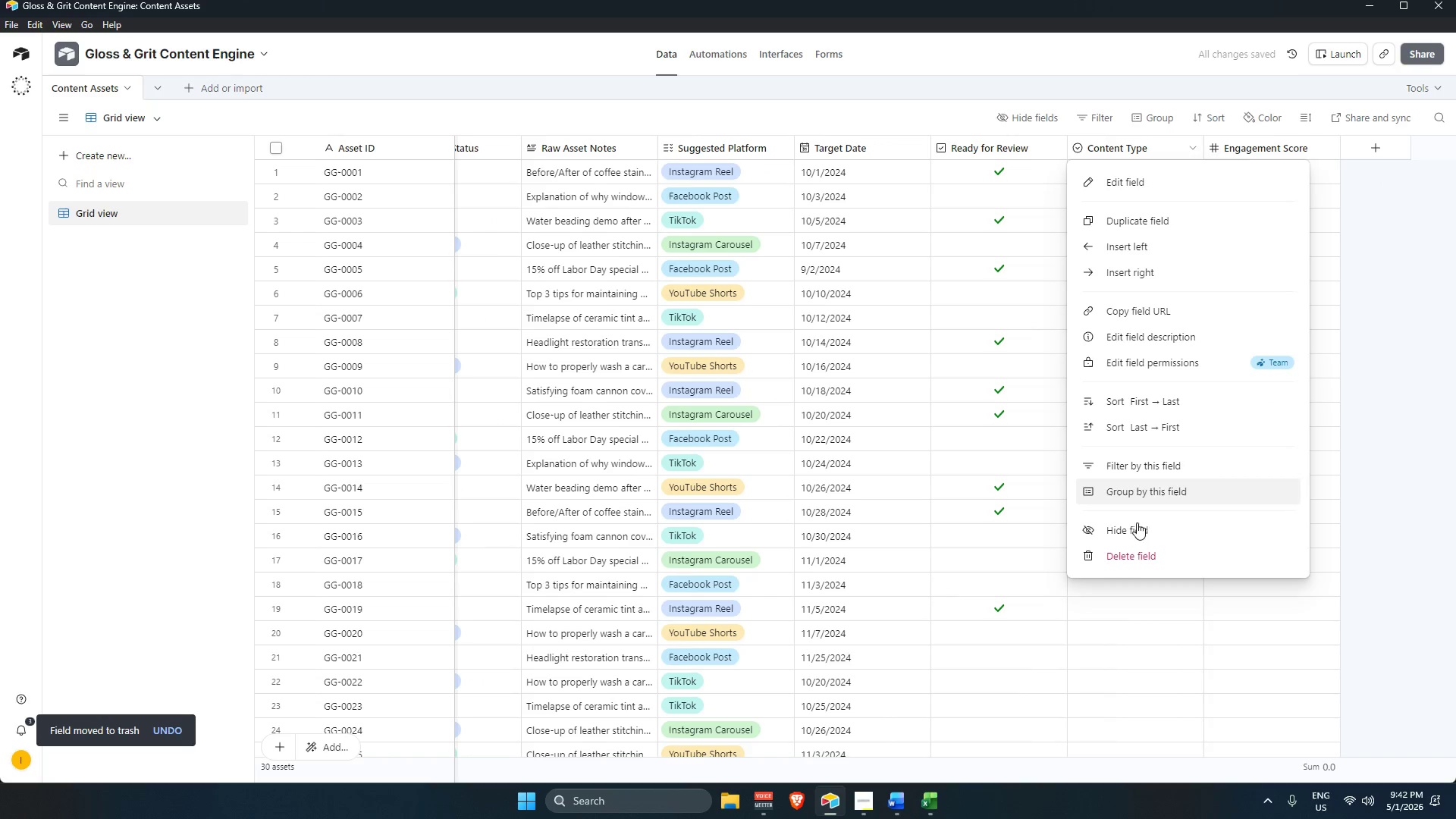 
left_click([1136, 556])
 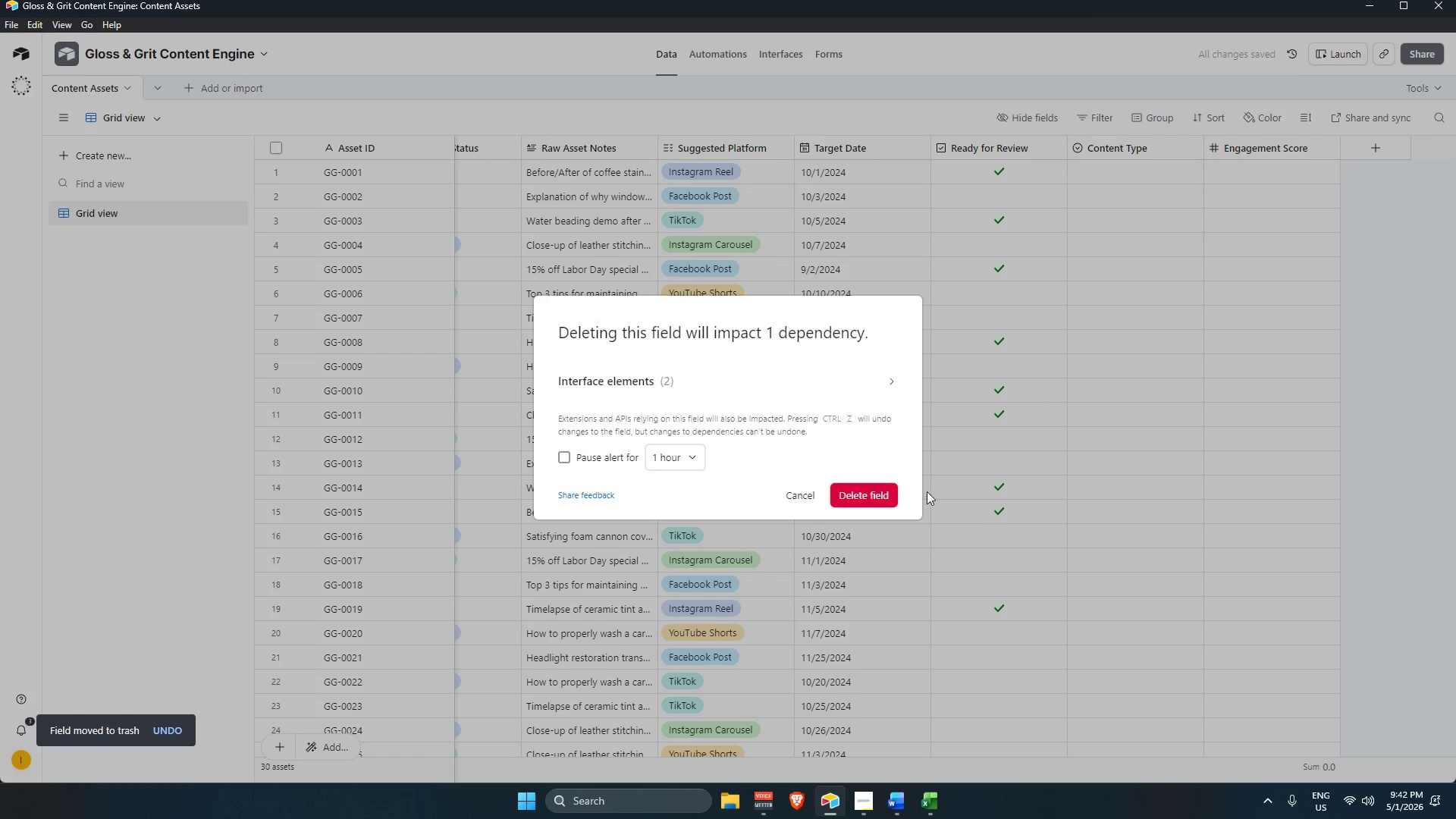 
left_click([874, 495])
 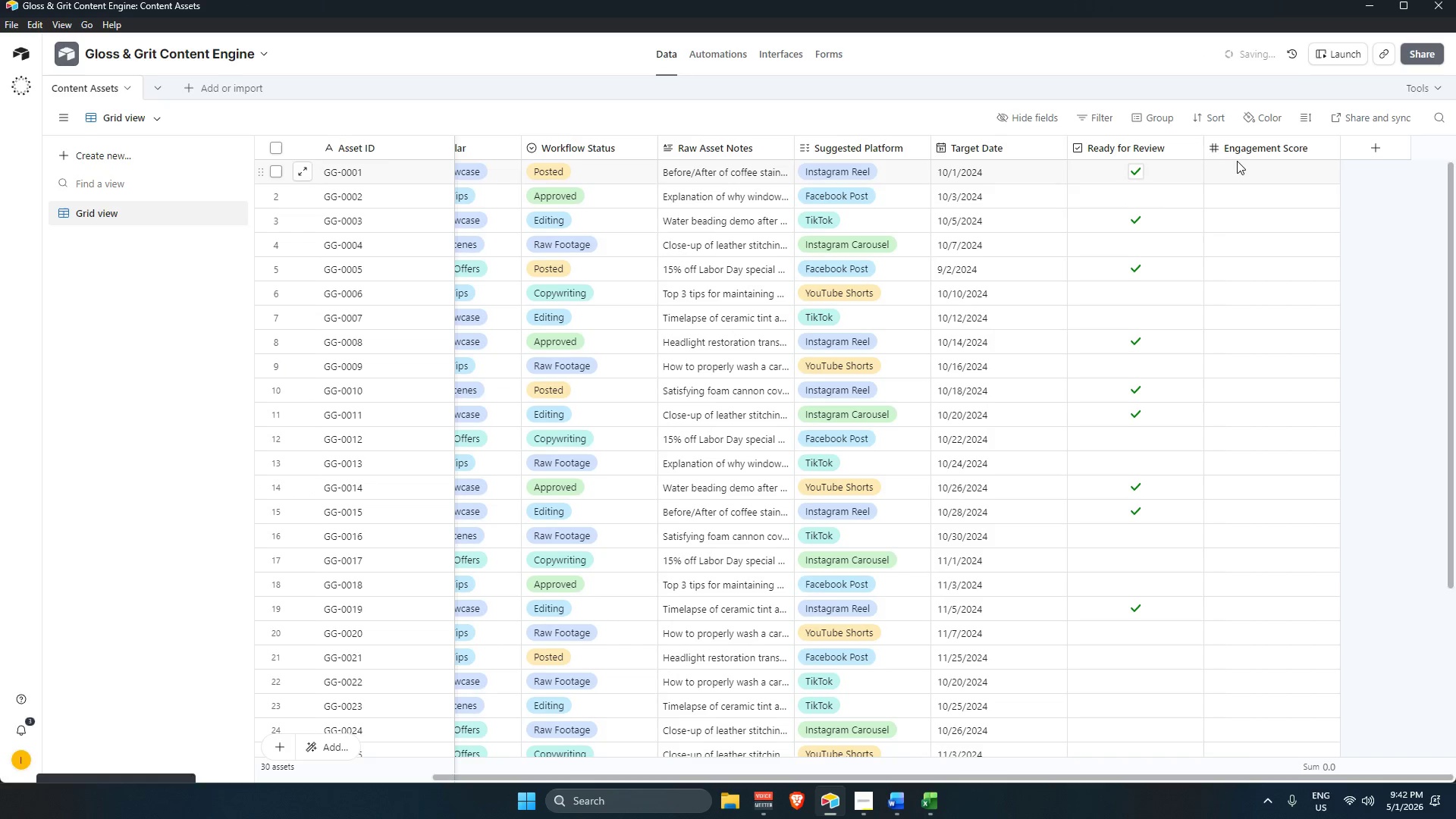 
right_click([1262, 140])
 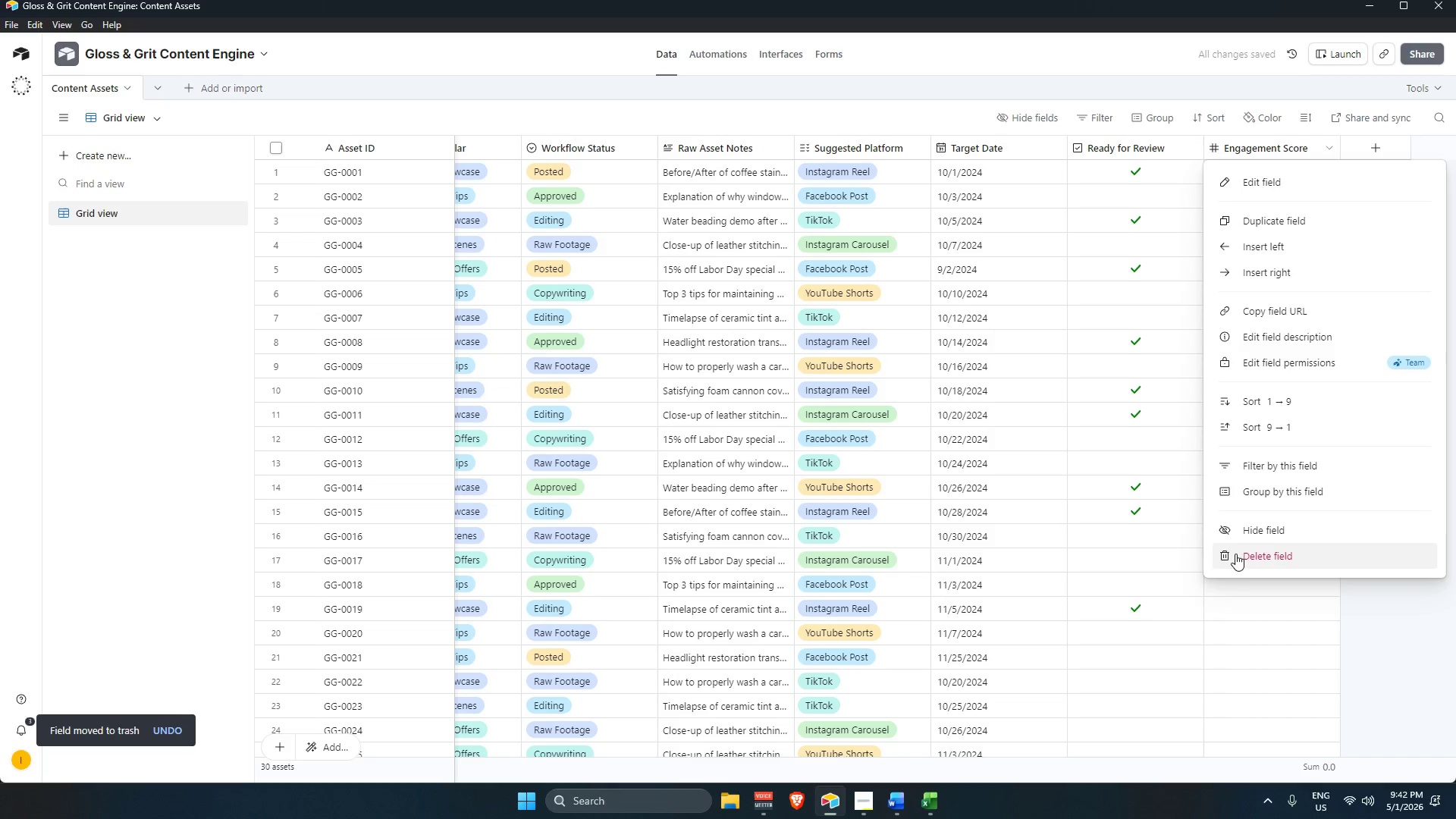 
left_click([1238, 551])
 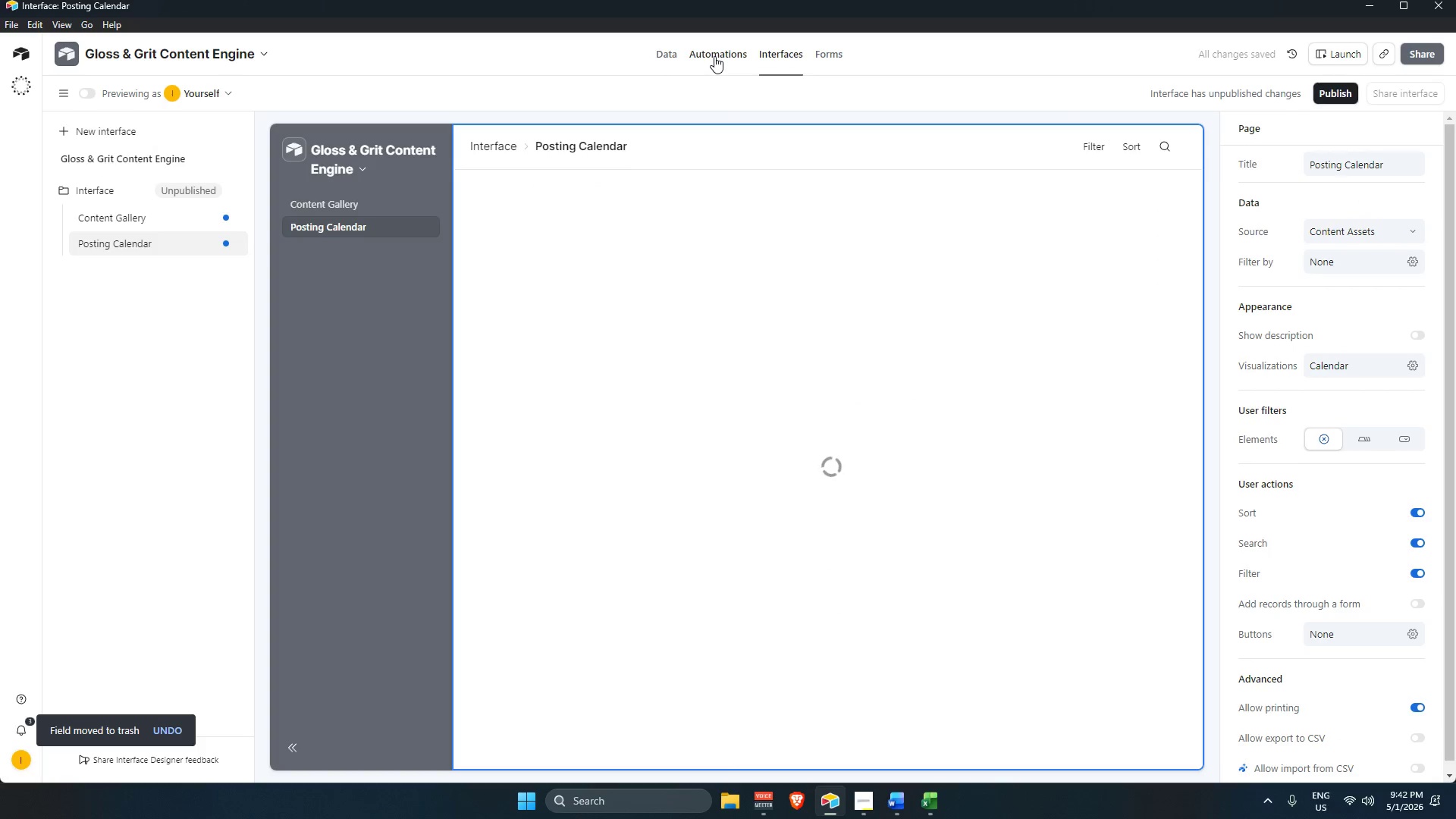 
left_click([714, 56])
 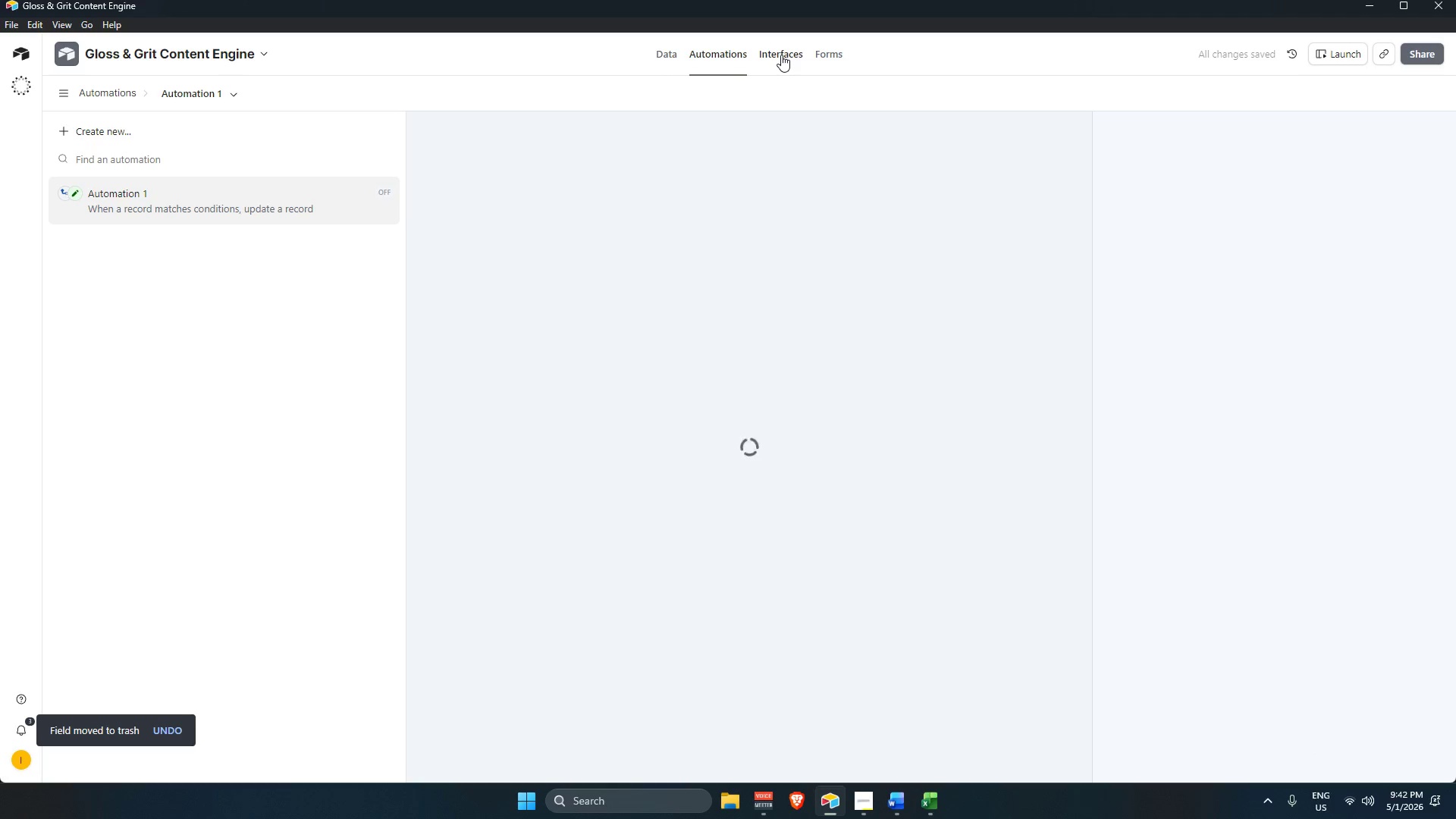 
left_click([781, 55])
 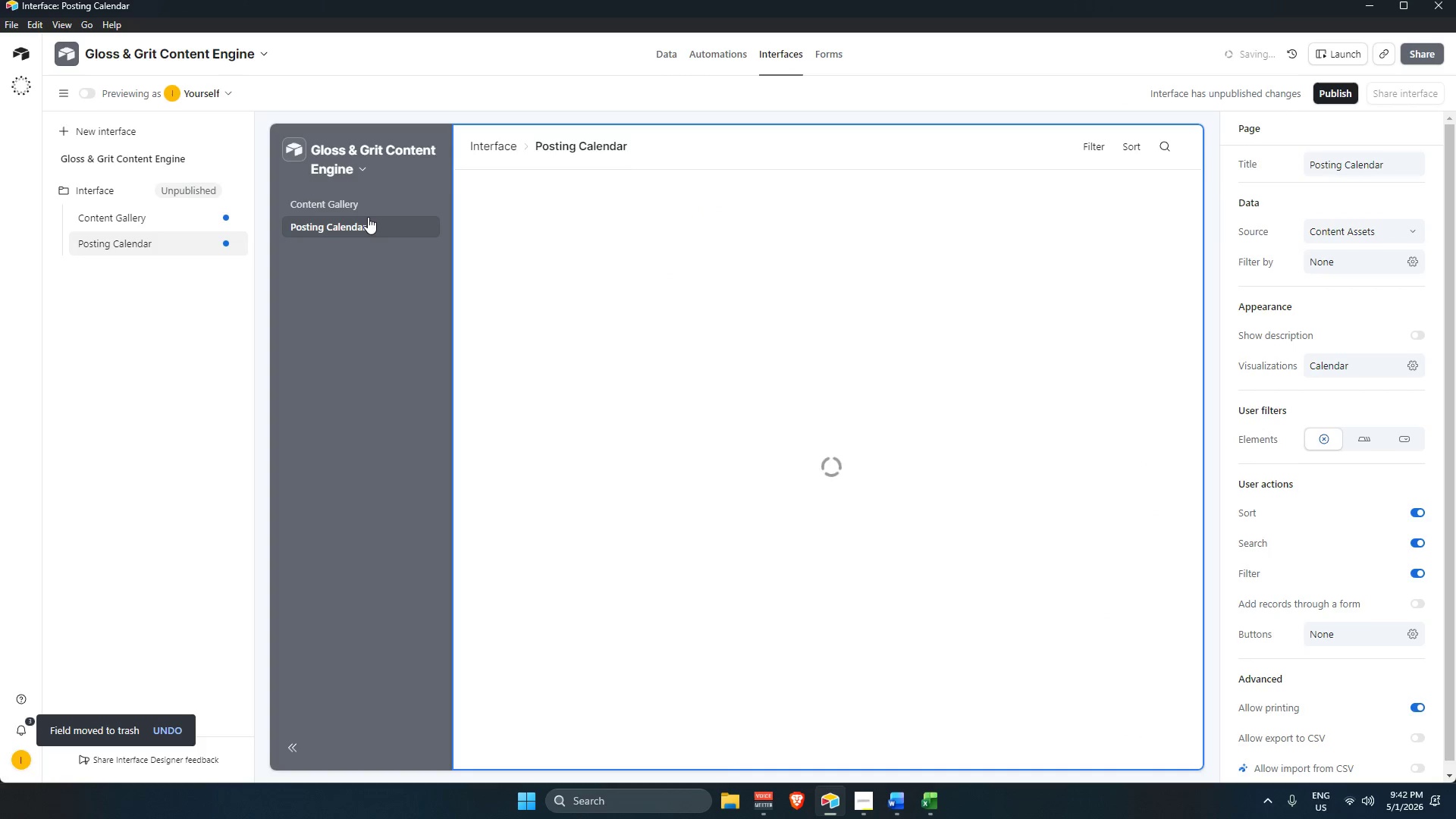 
left_click([366, 209])
 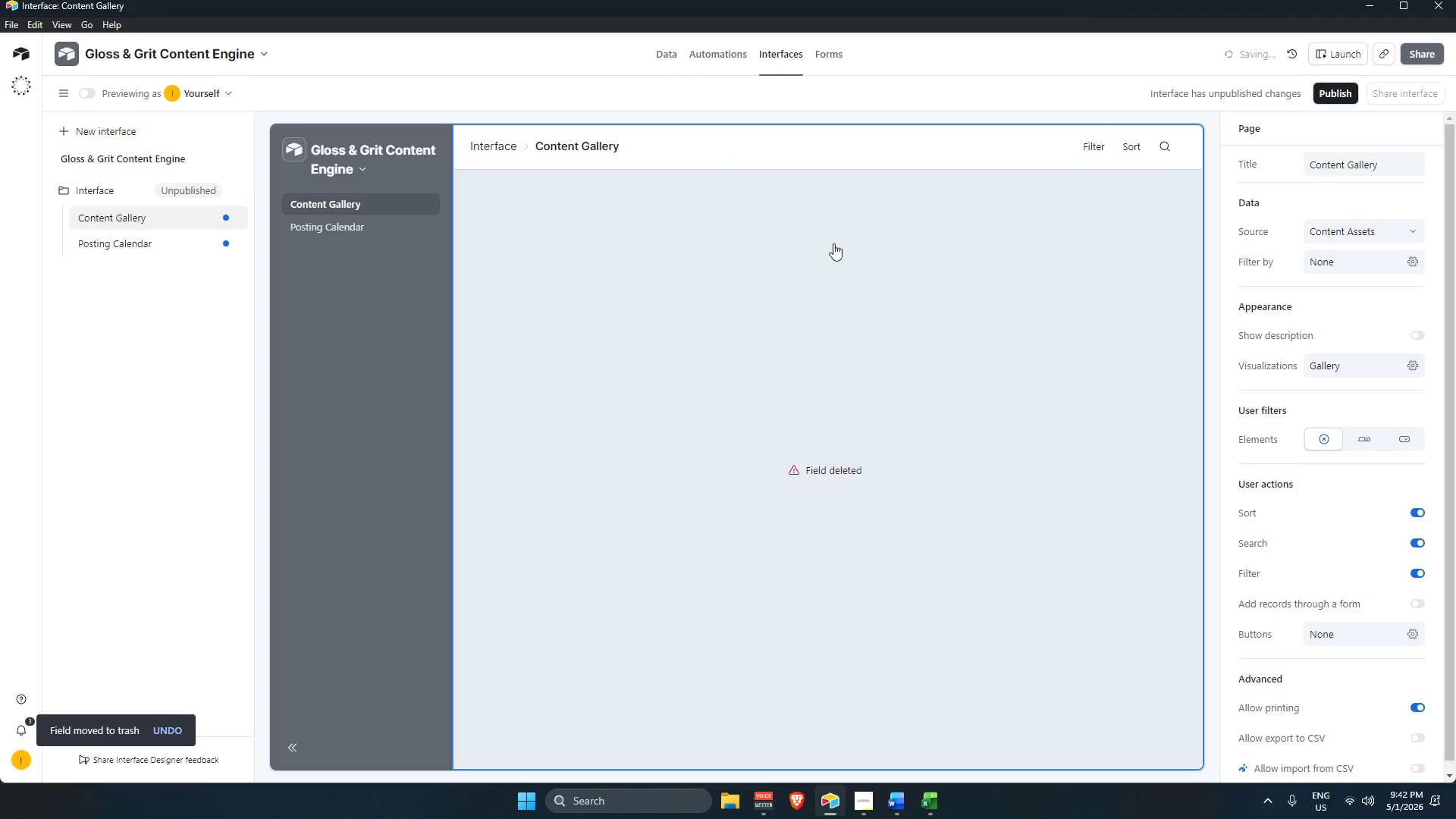 
left_click([853, 487])
 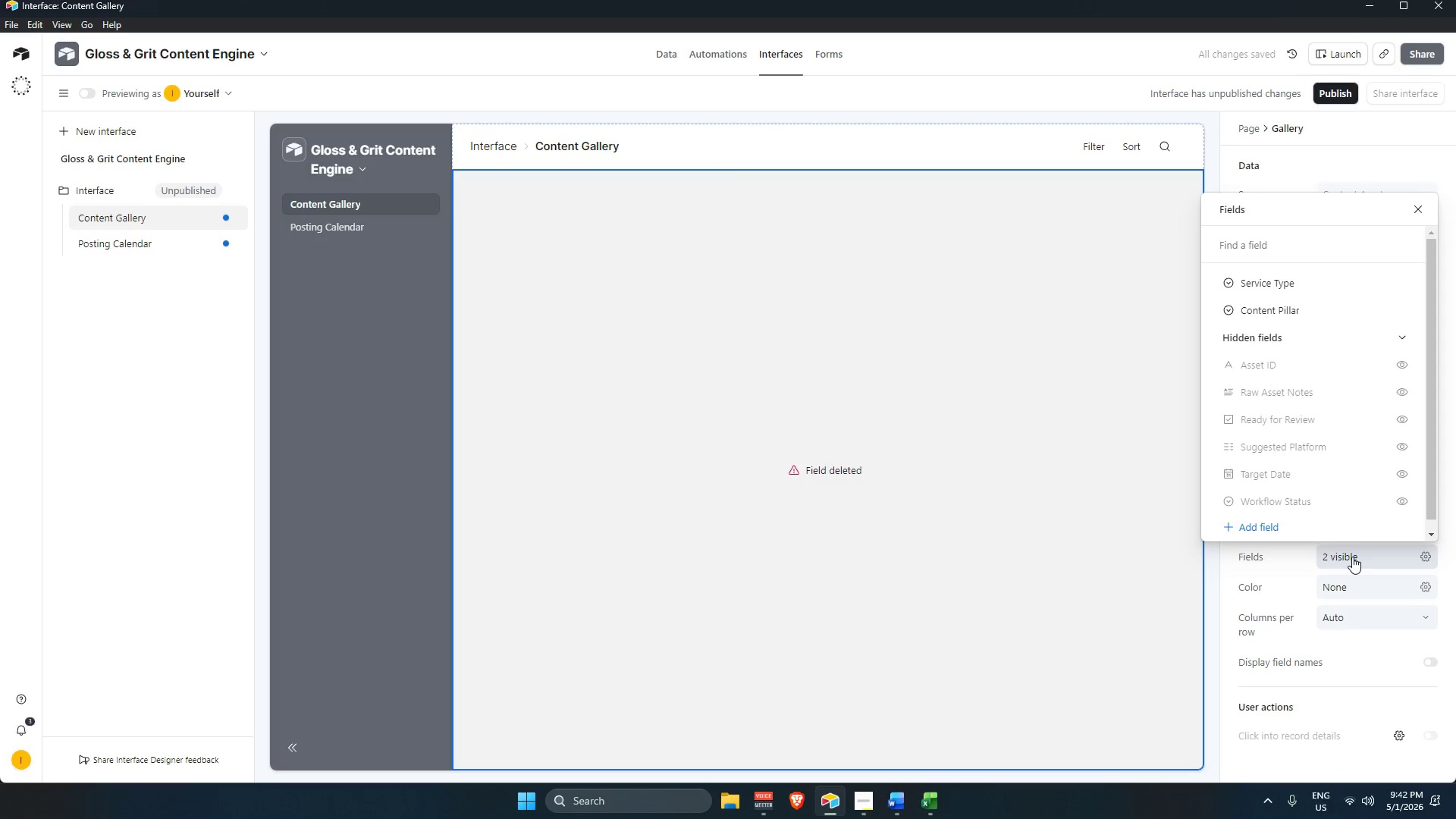 
left_click([1352, 557])
 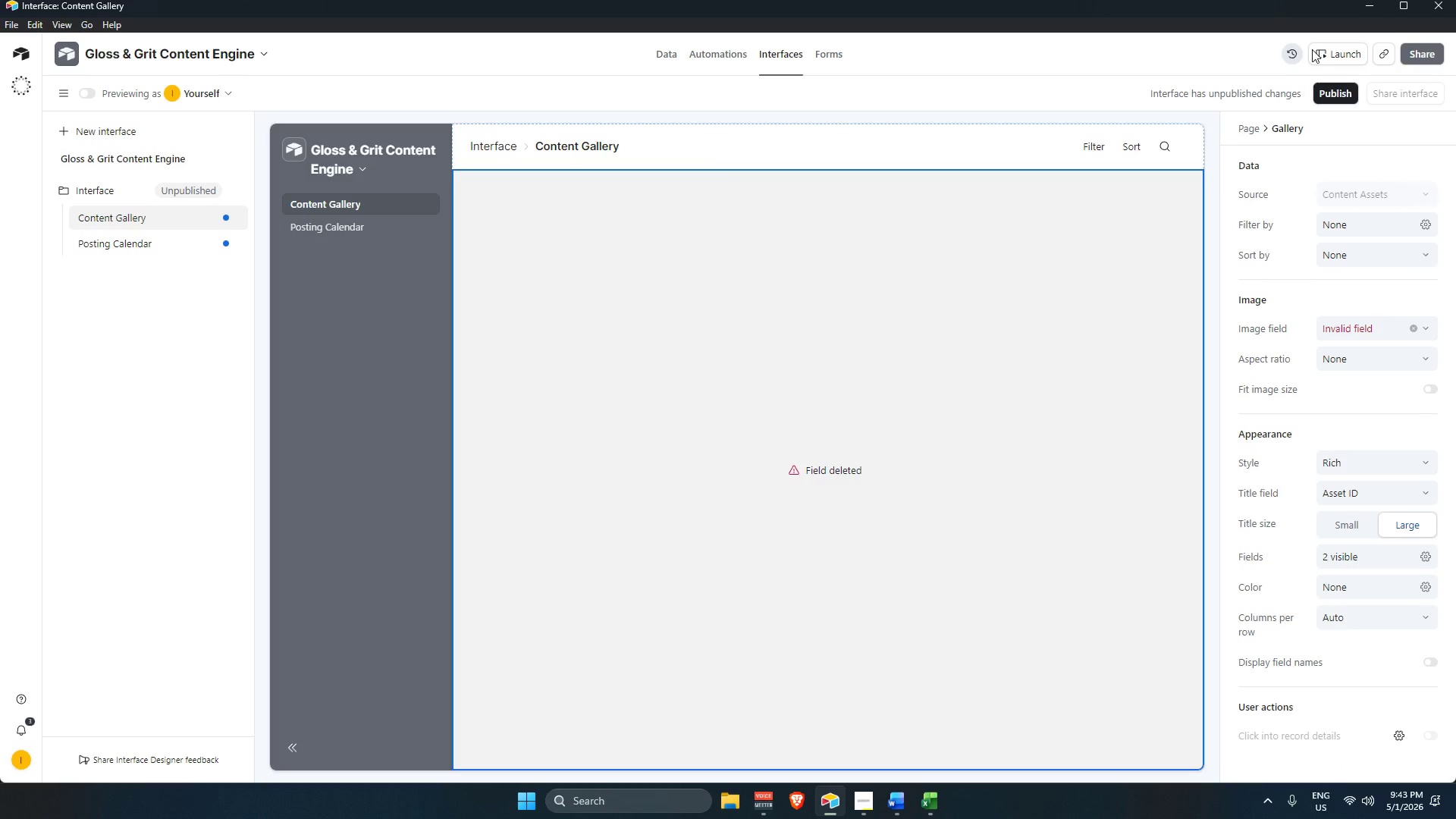 
left_click([1449, 6])
 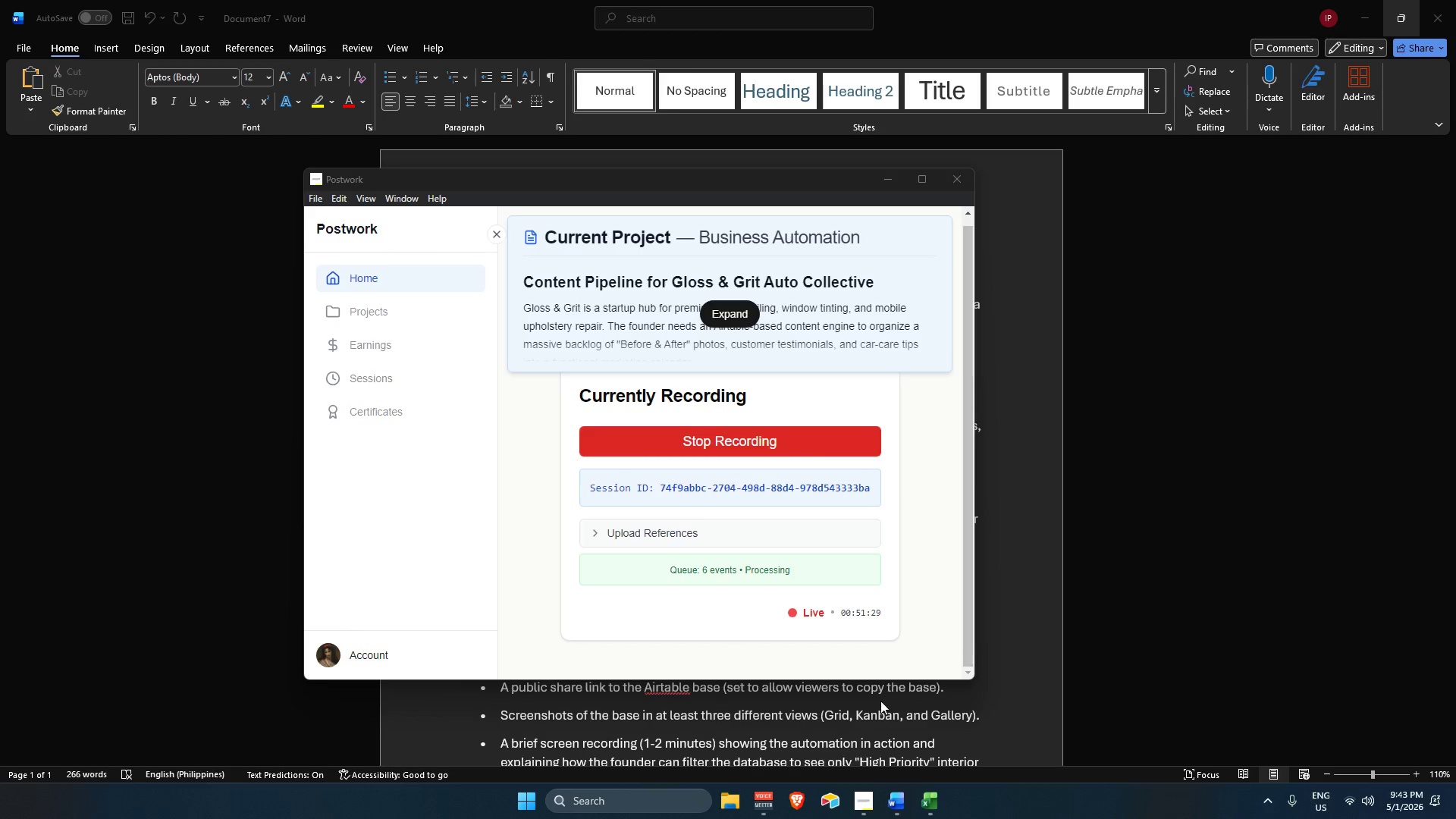 
left_click([839, 804])
 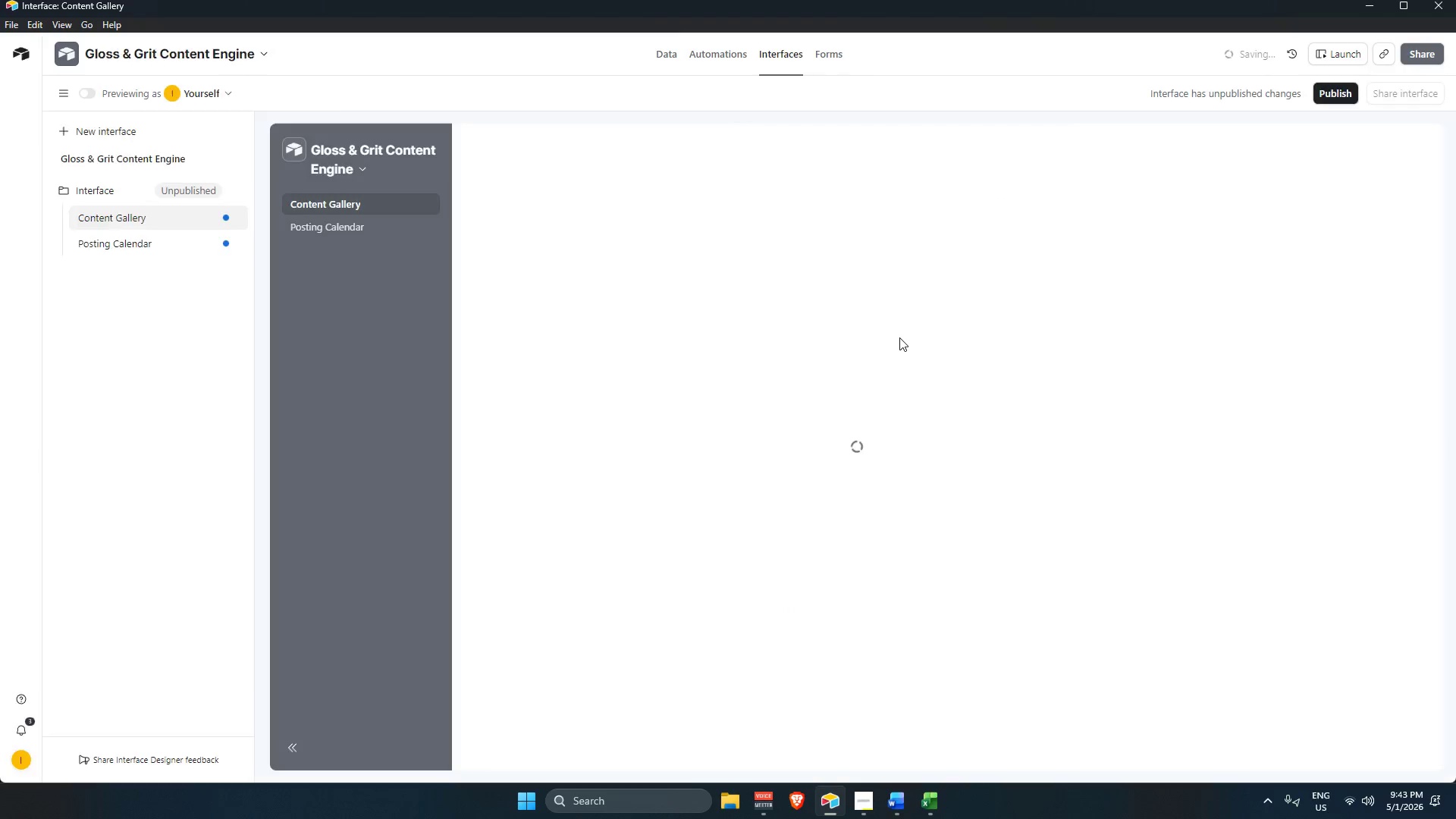 
wait(8.02)
 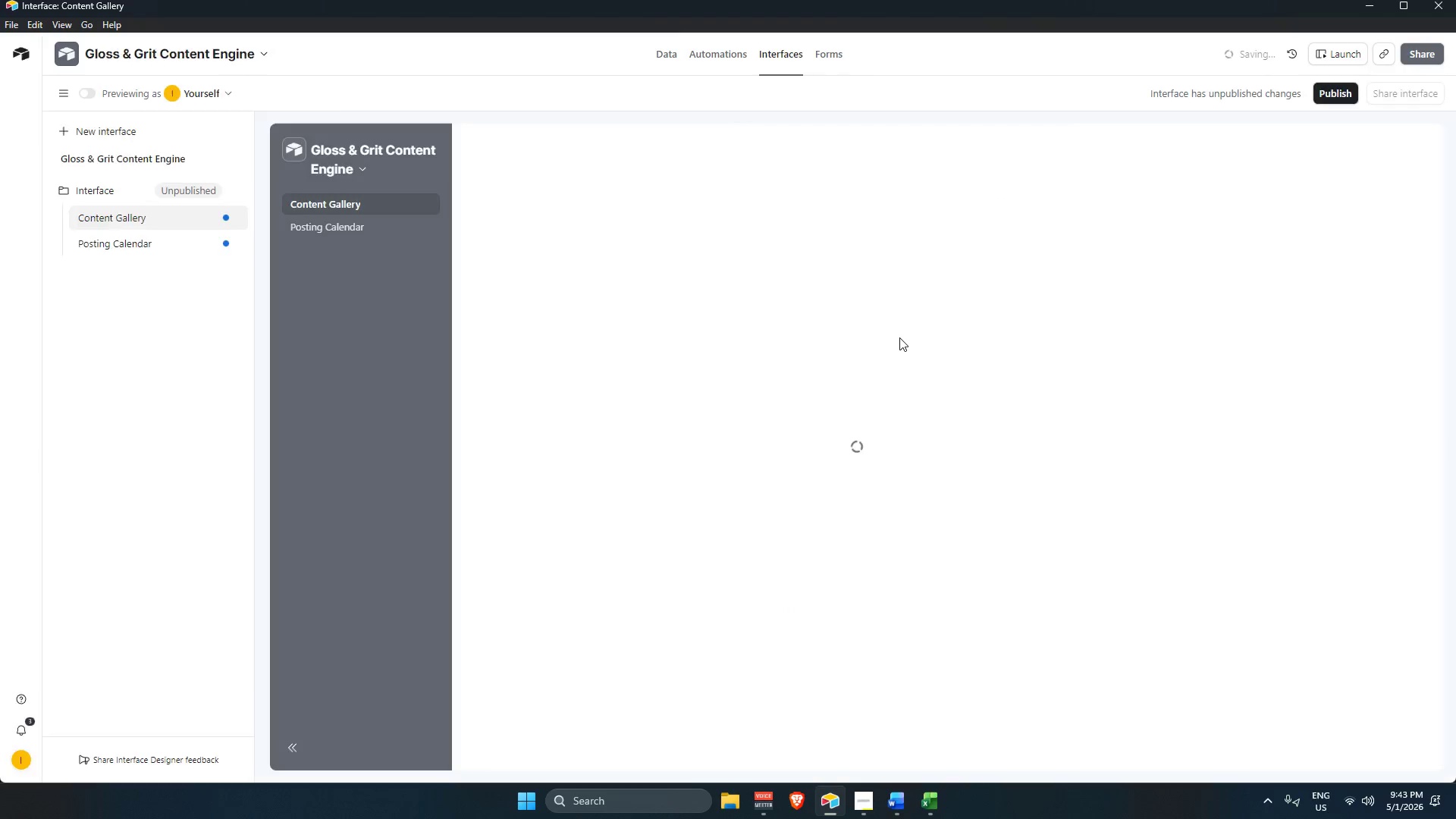 
left_click([827, 465])
 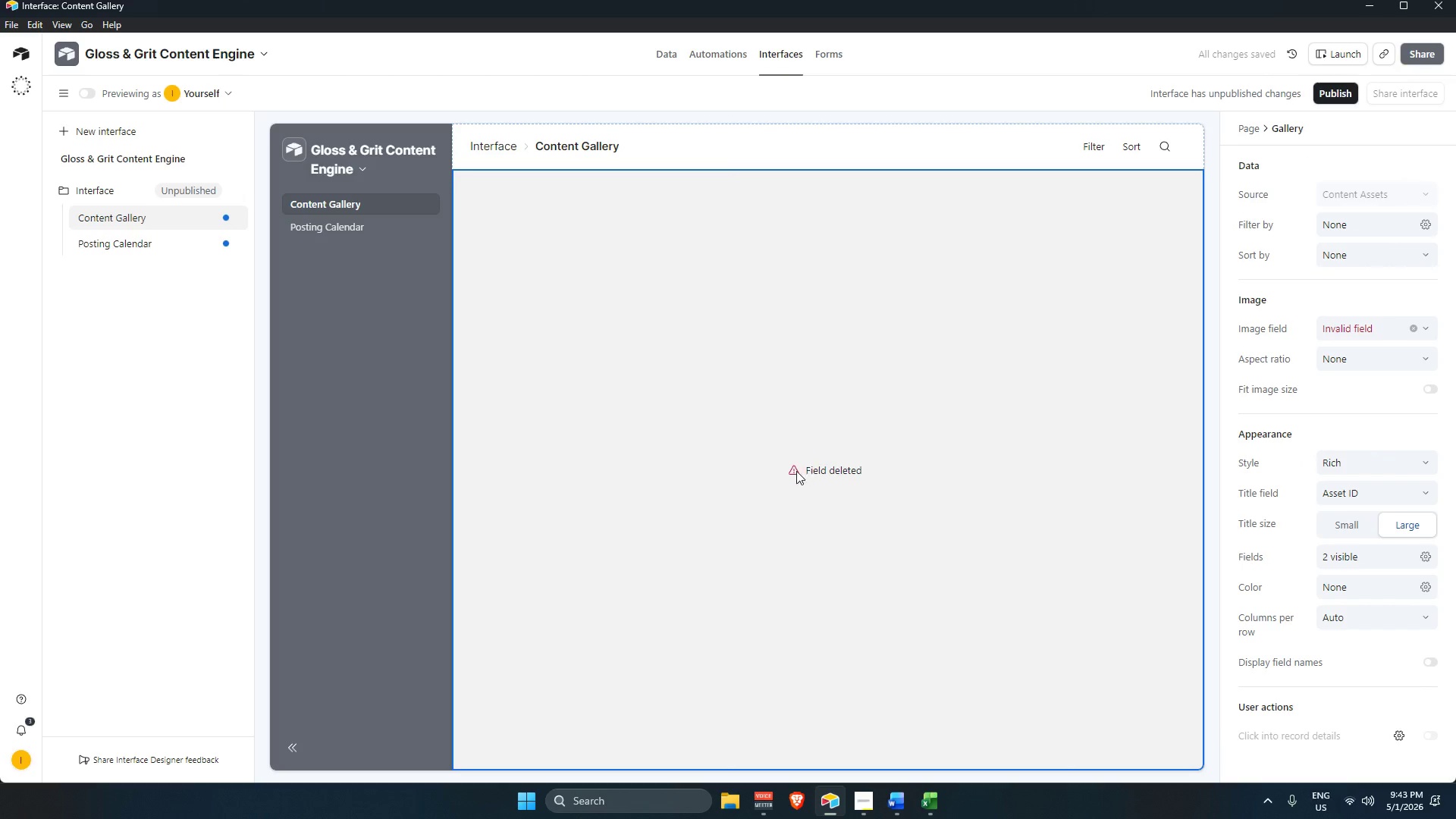 
left_click([789, 472])
 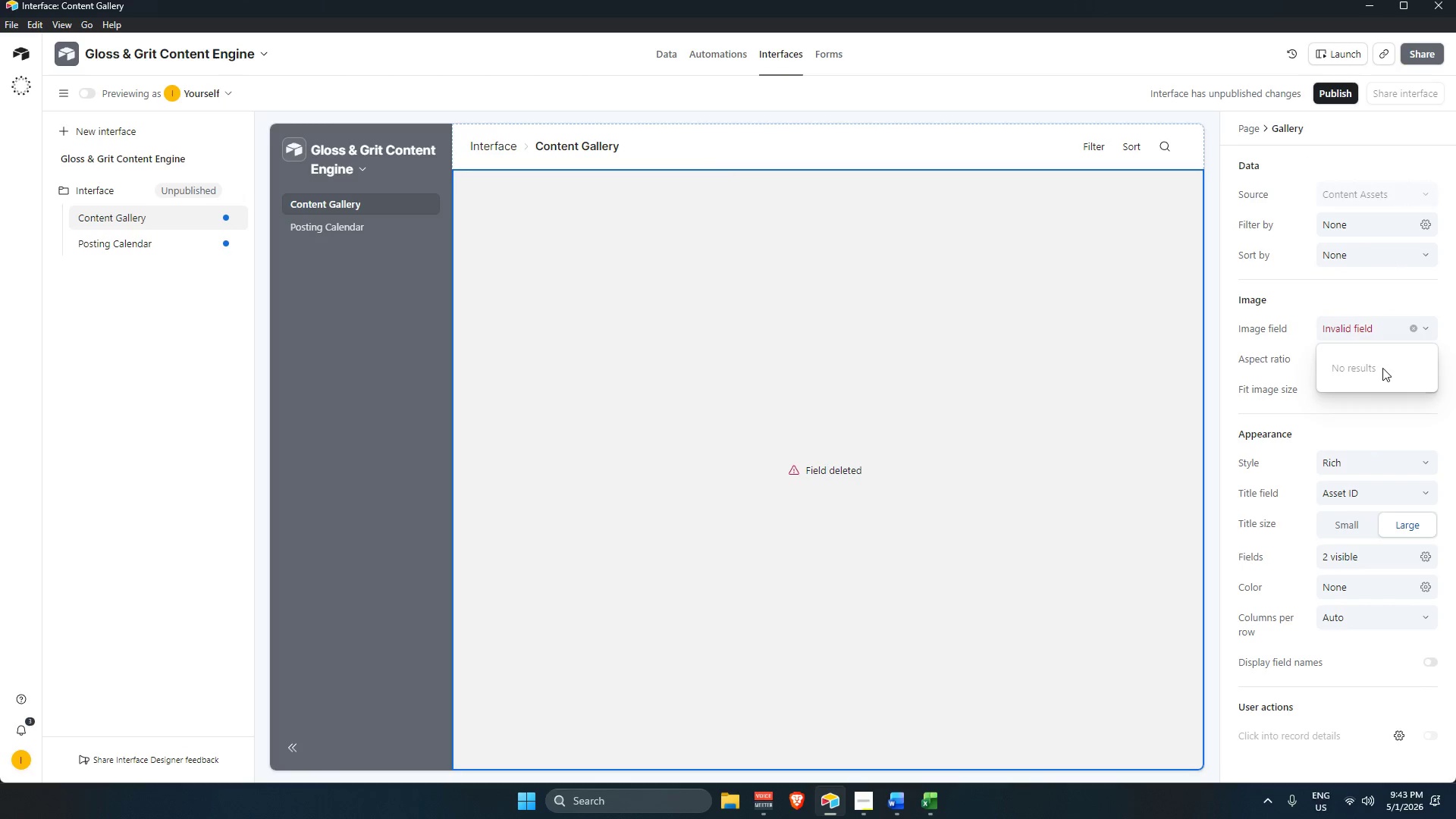 
left_click([1415, 328])
 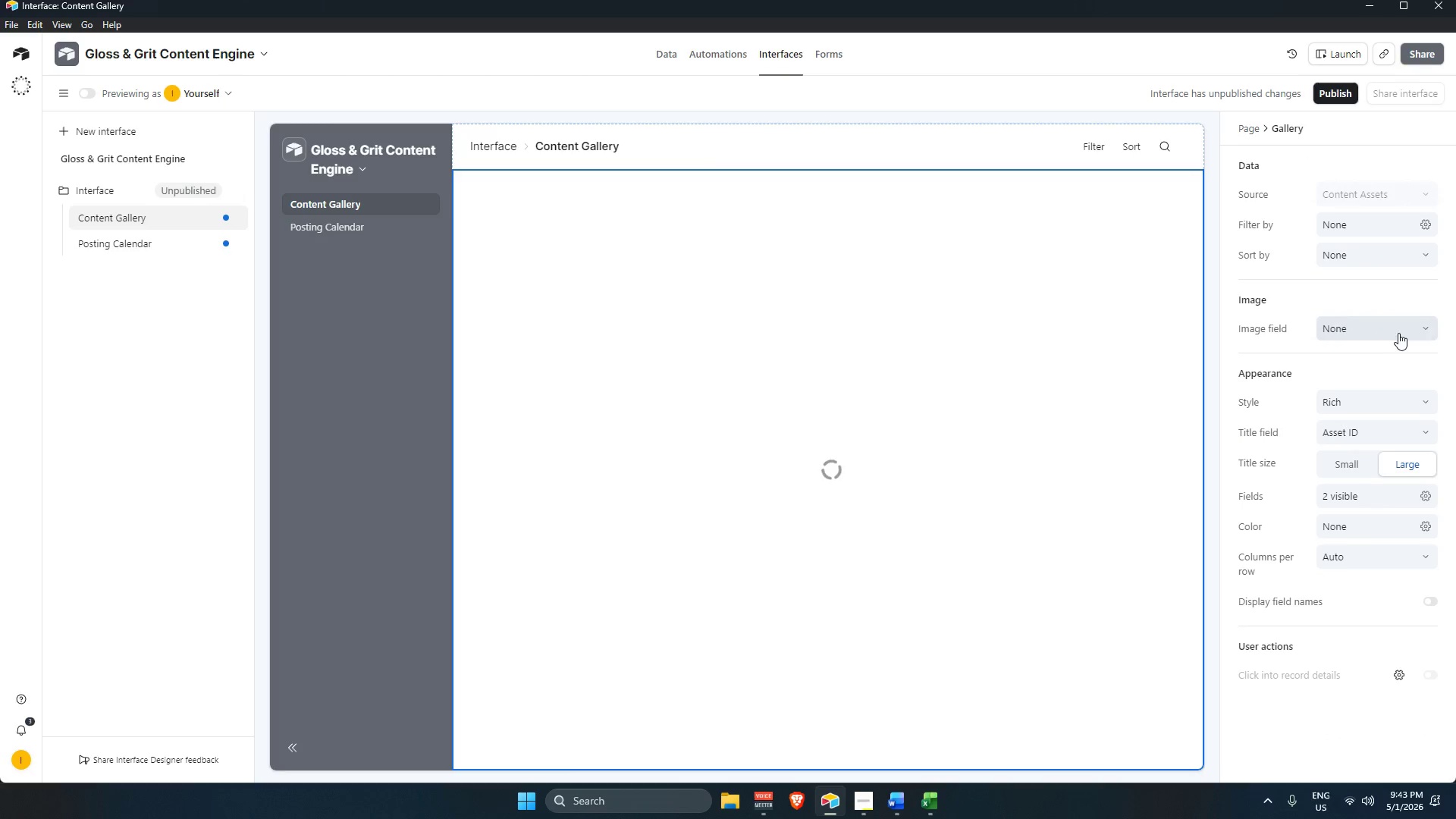 
left_click([1383, 330])